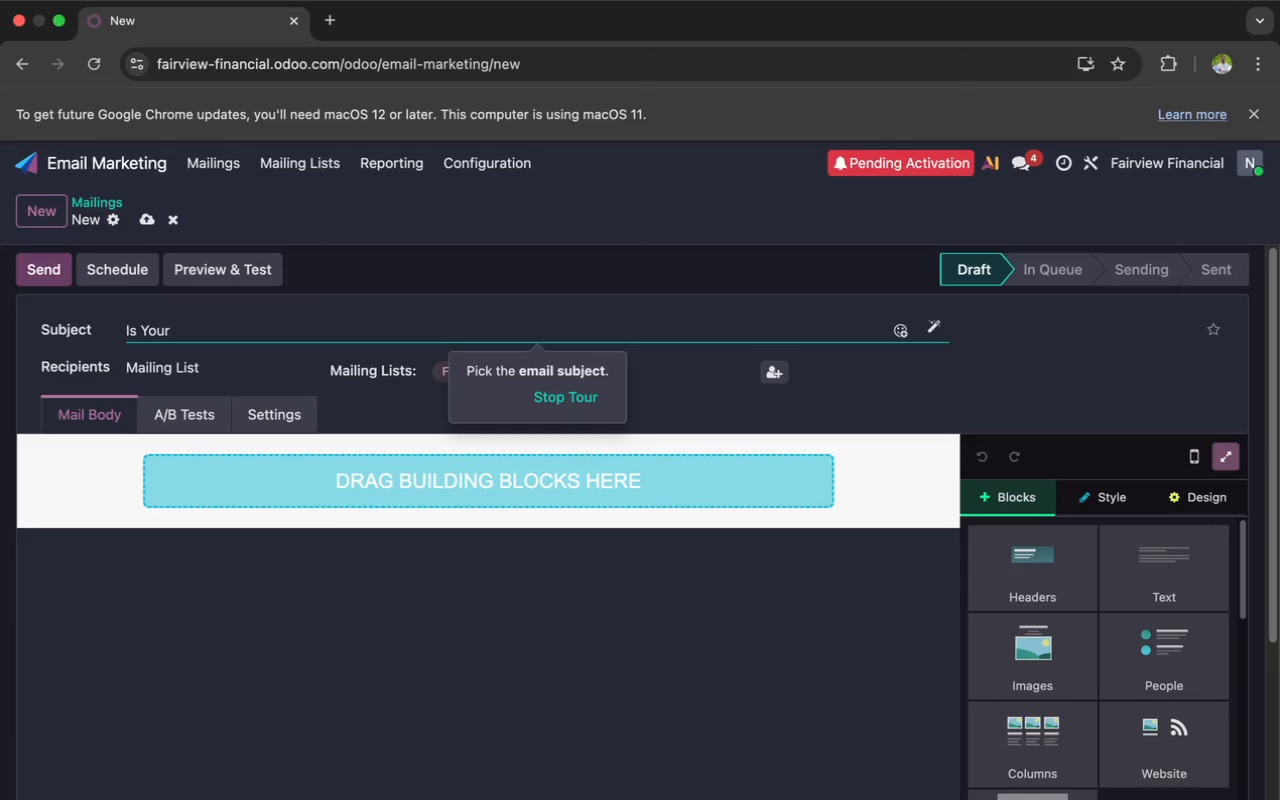 
key(Shift+B)
 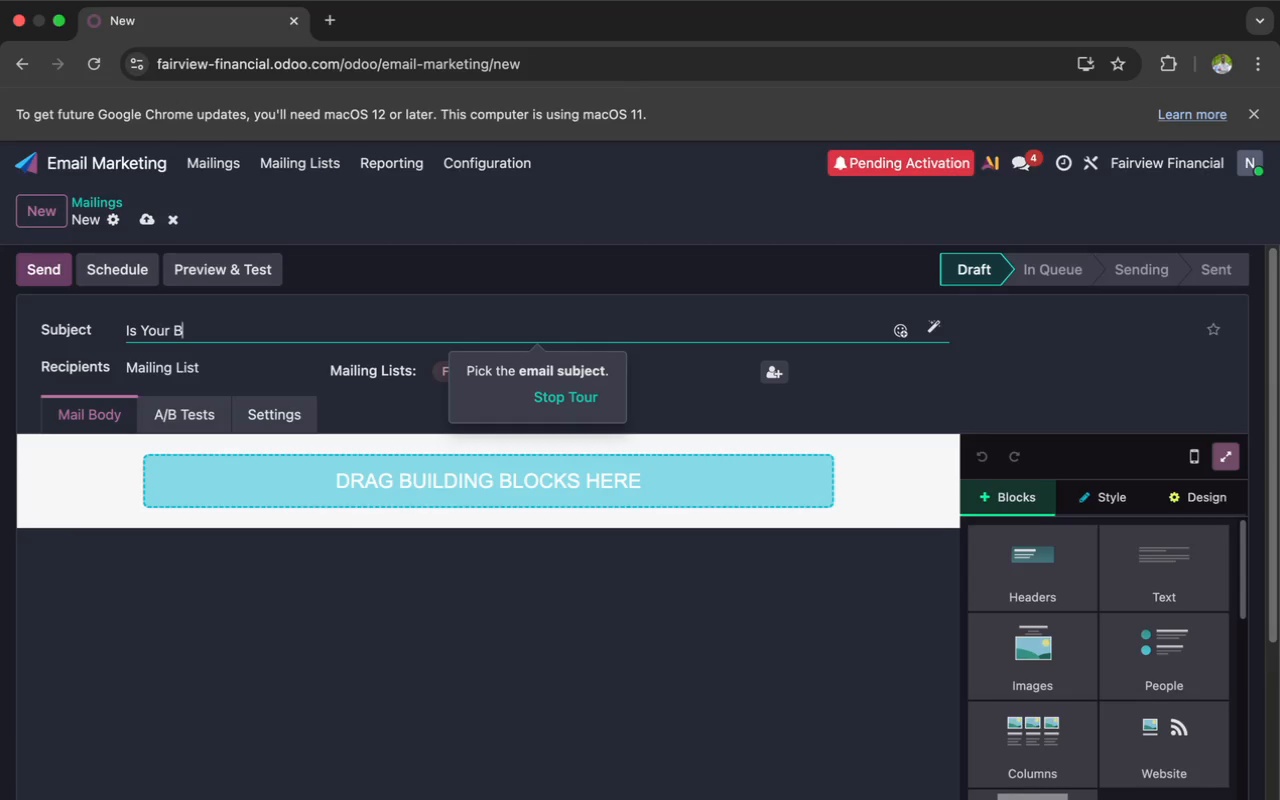 
wait(8.22)
 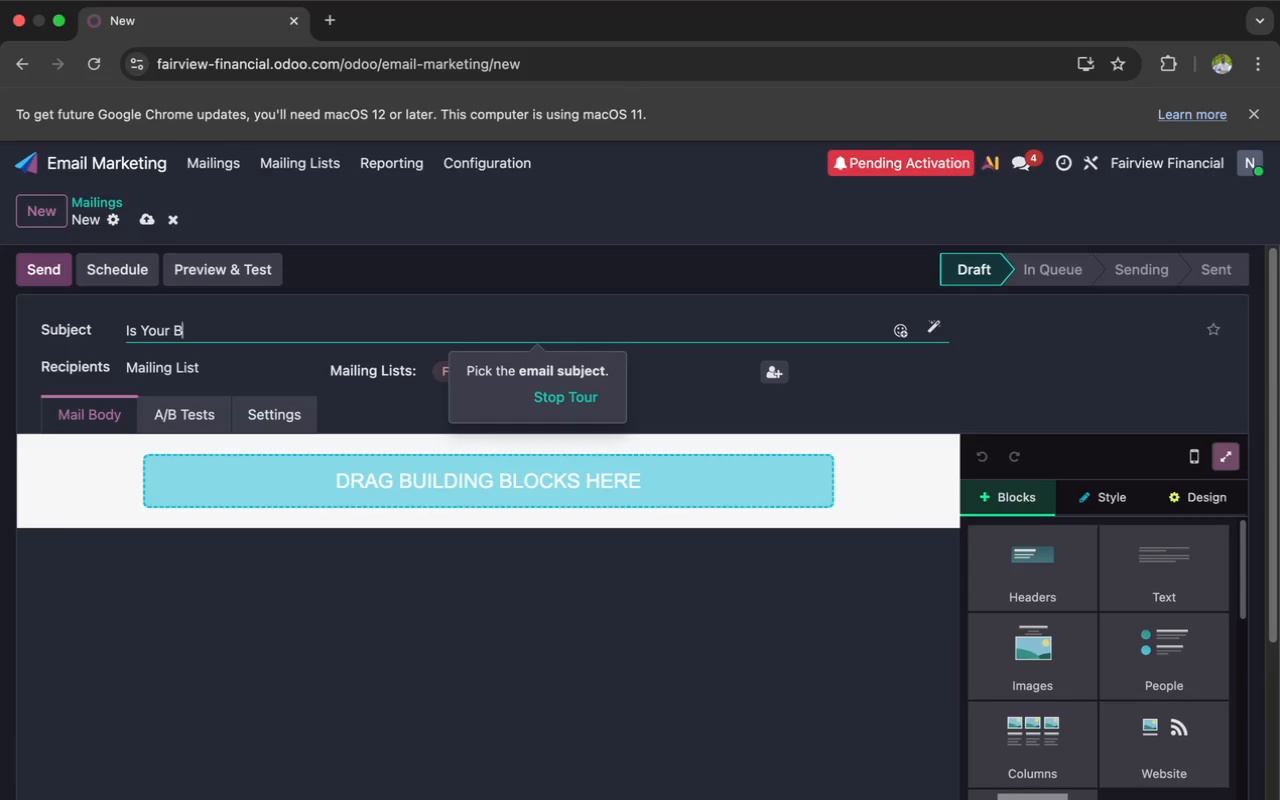 
type(usiness Ready for St)
 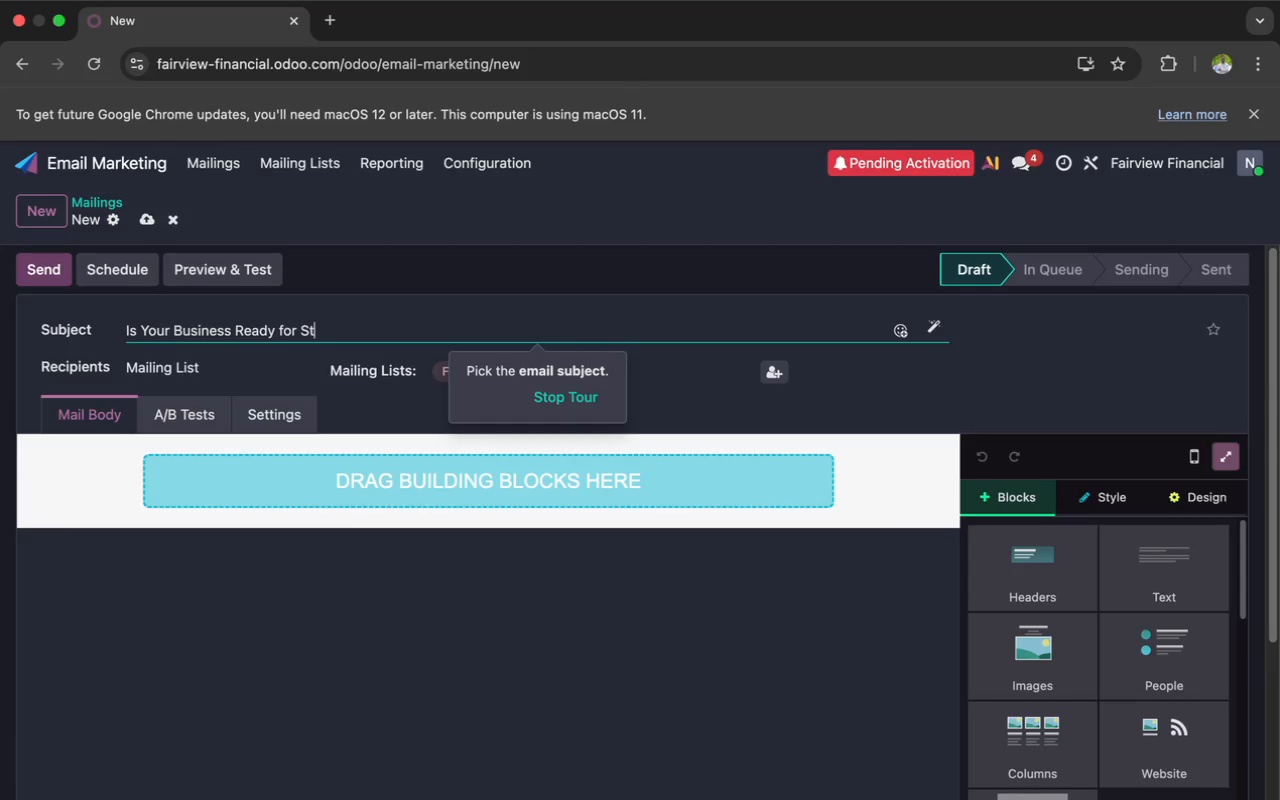 
type(ra)
 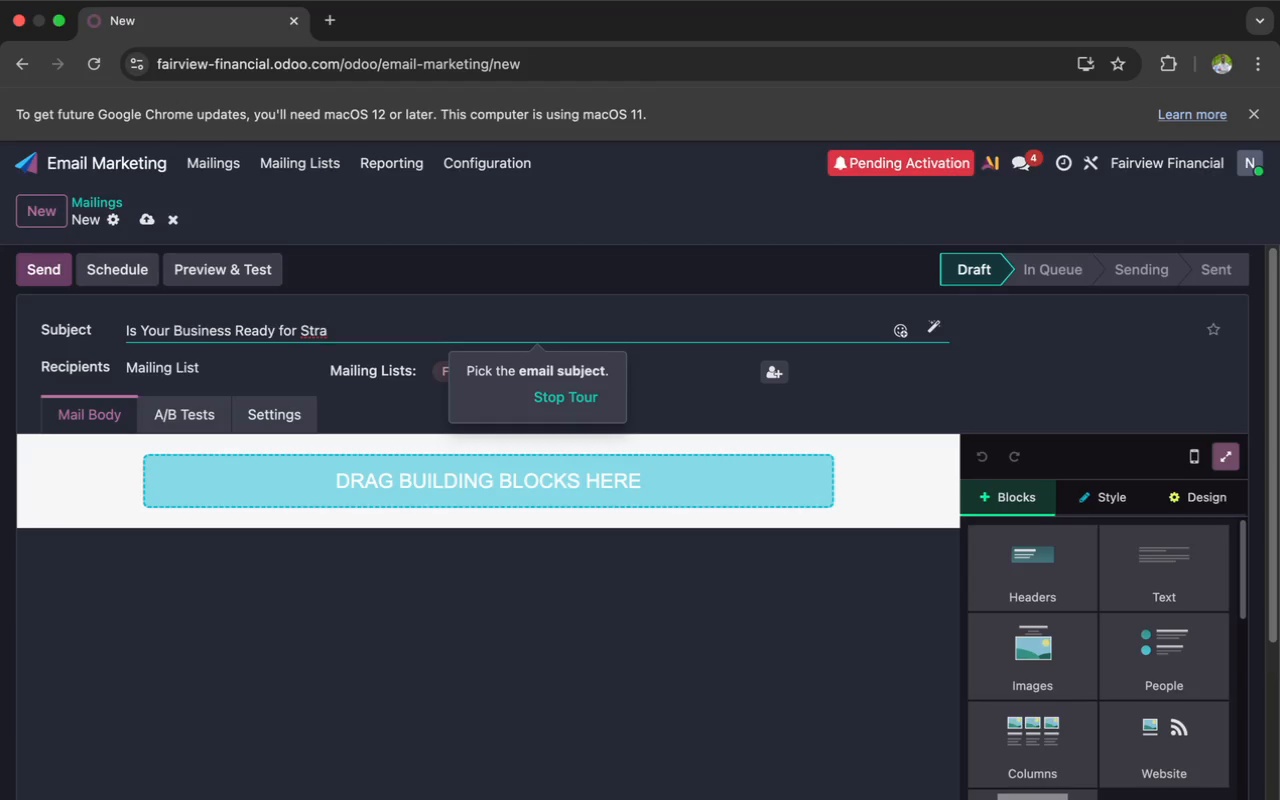 
type(tegi)
 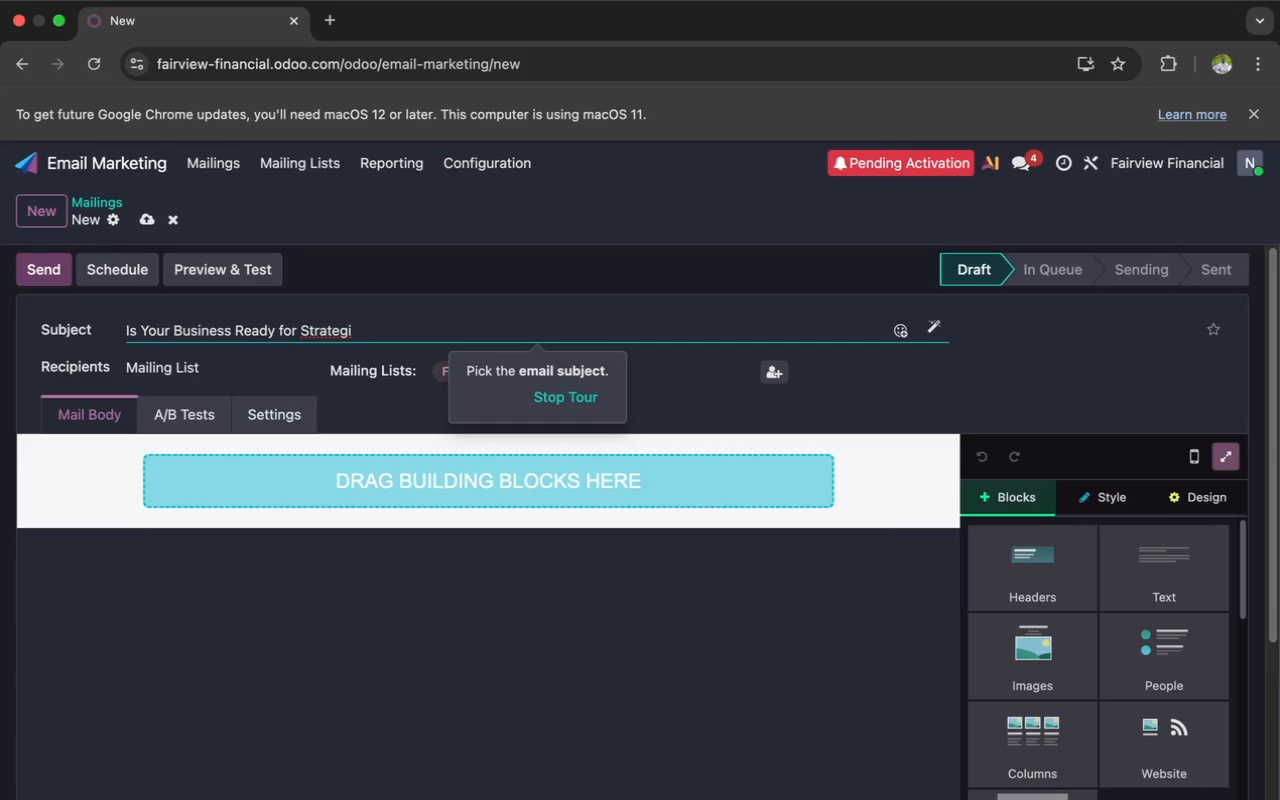 
wait(11.46)
 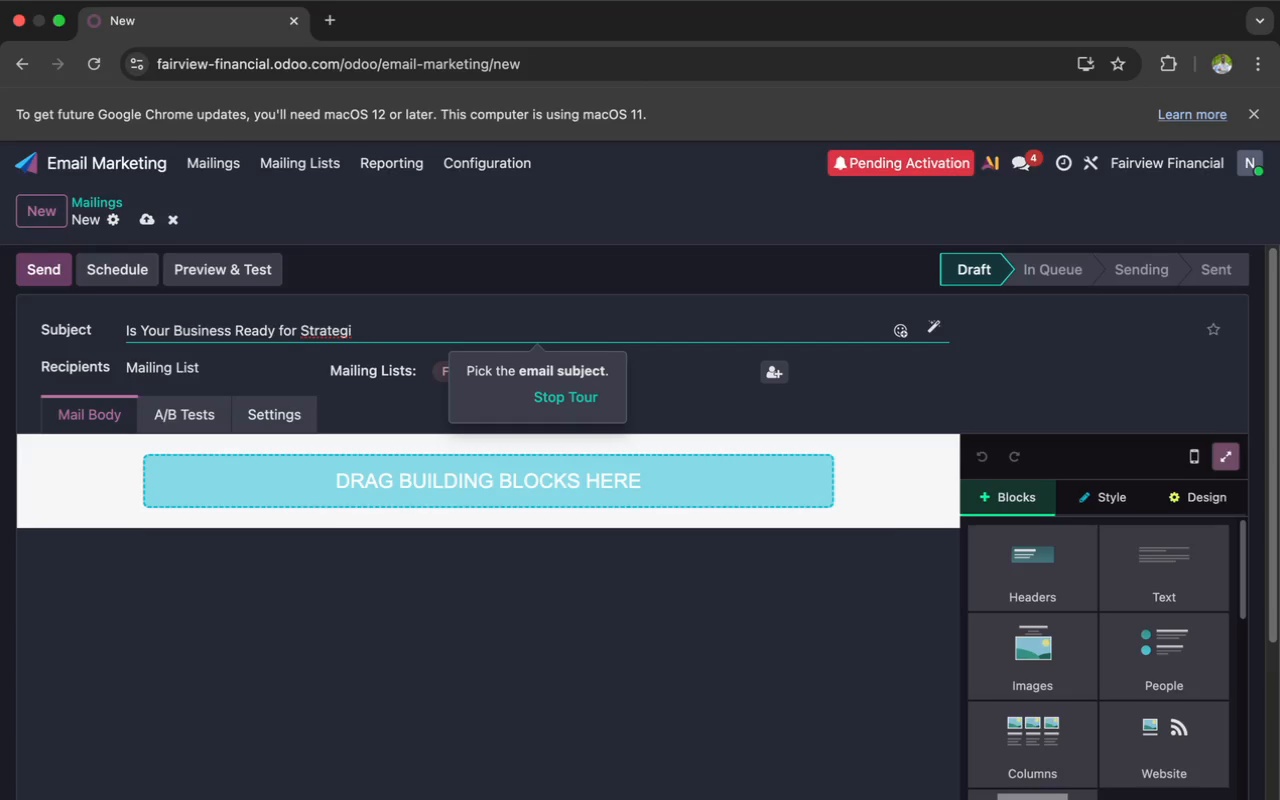 
key(Backspace)
 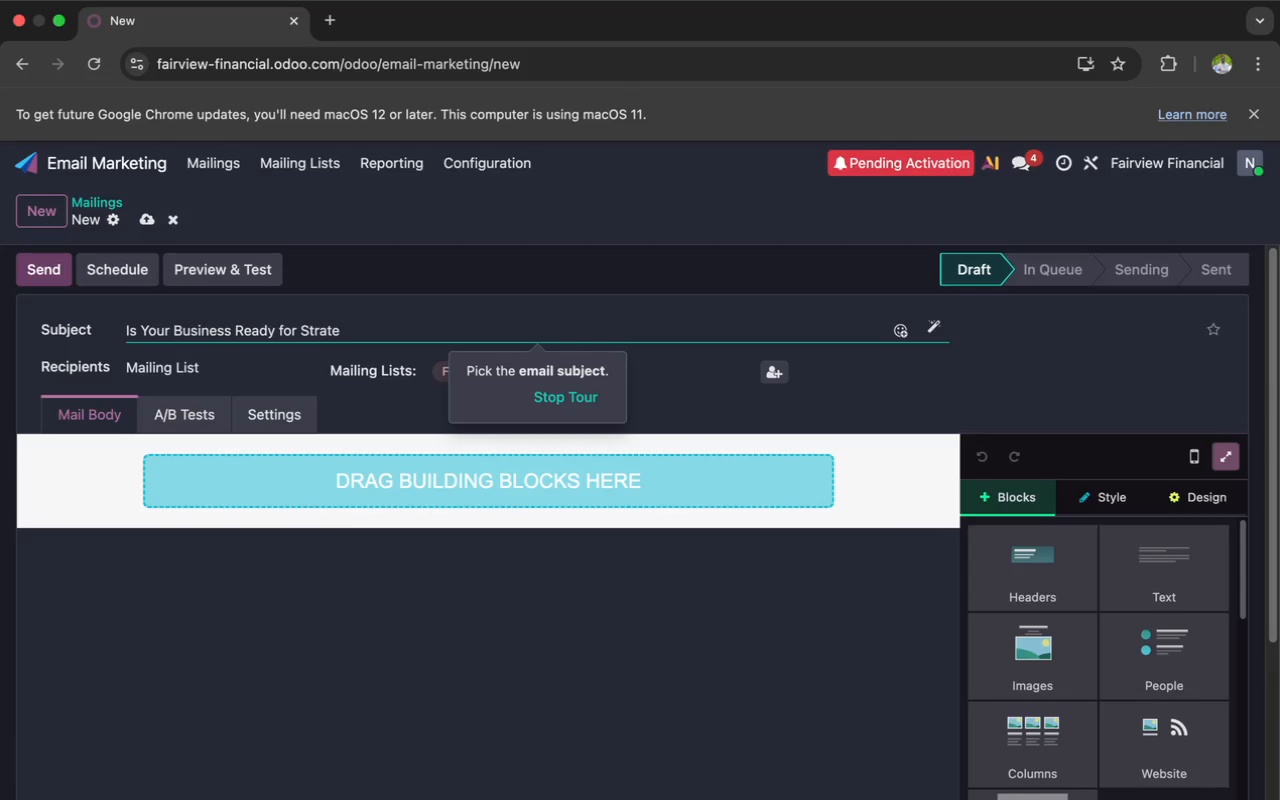 
key(Backspace)
 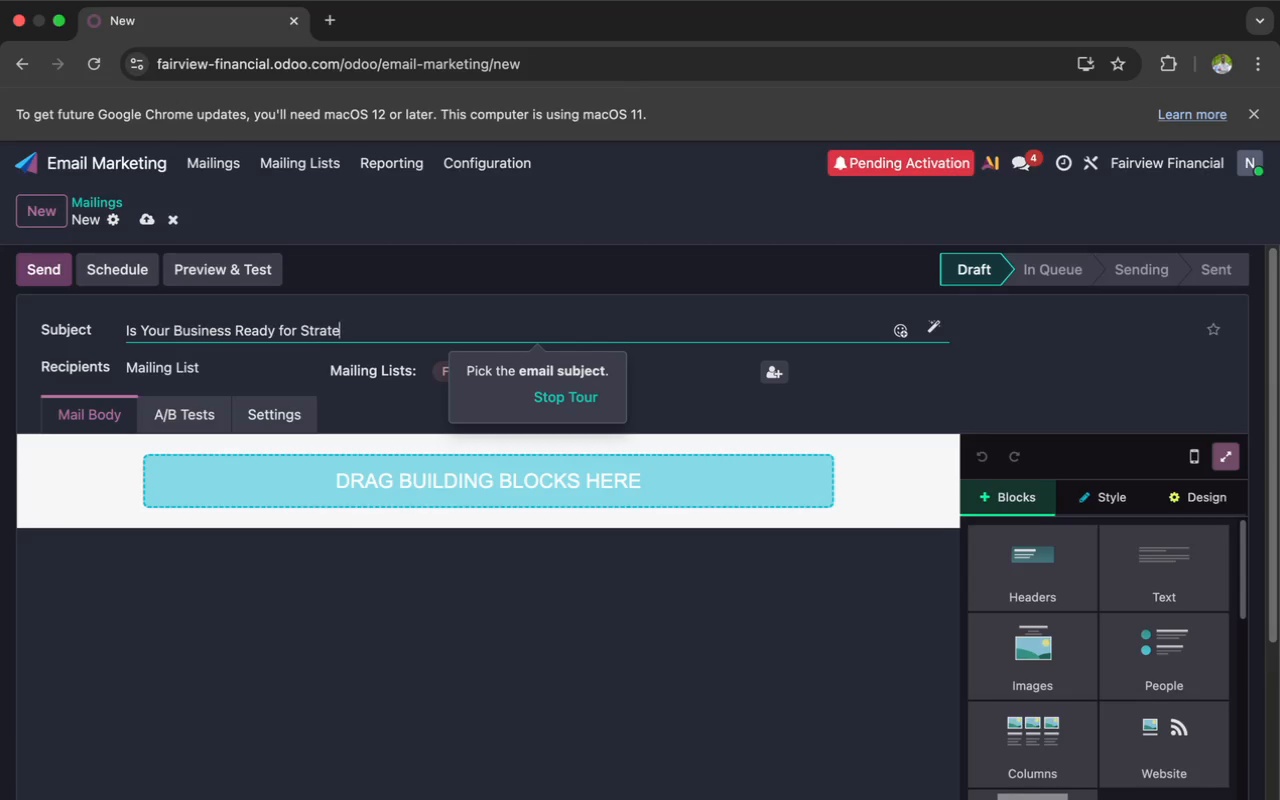 
key(Backspace)
 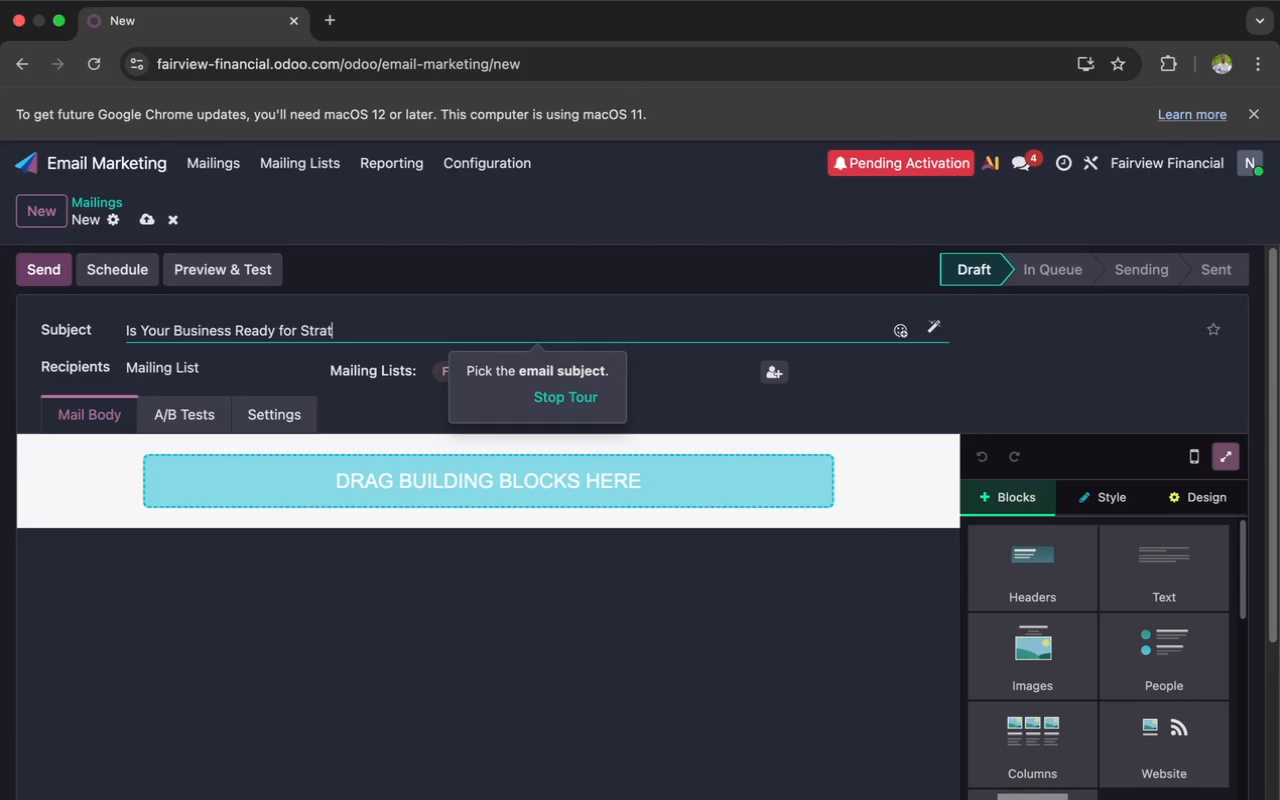 
wait(38.47)
 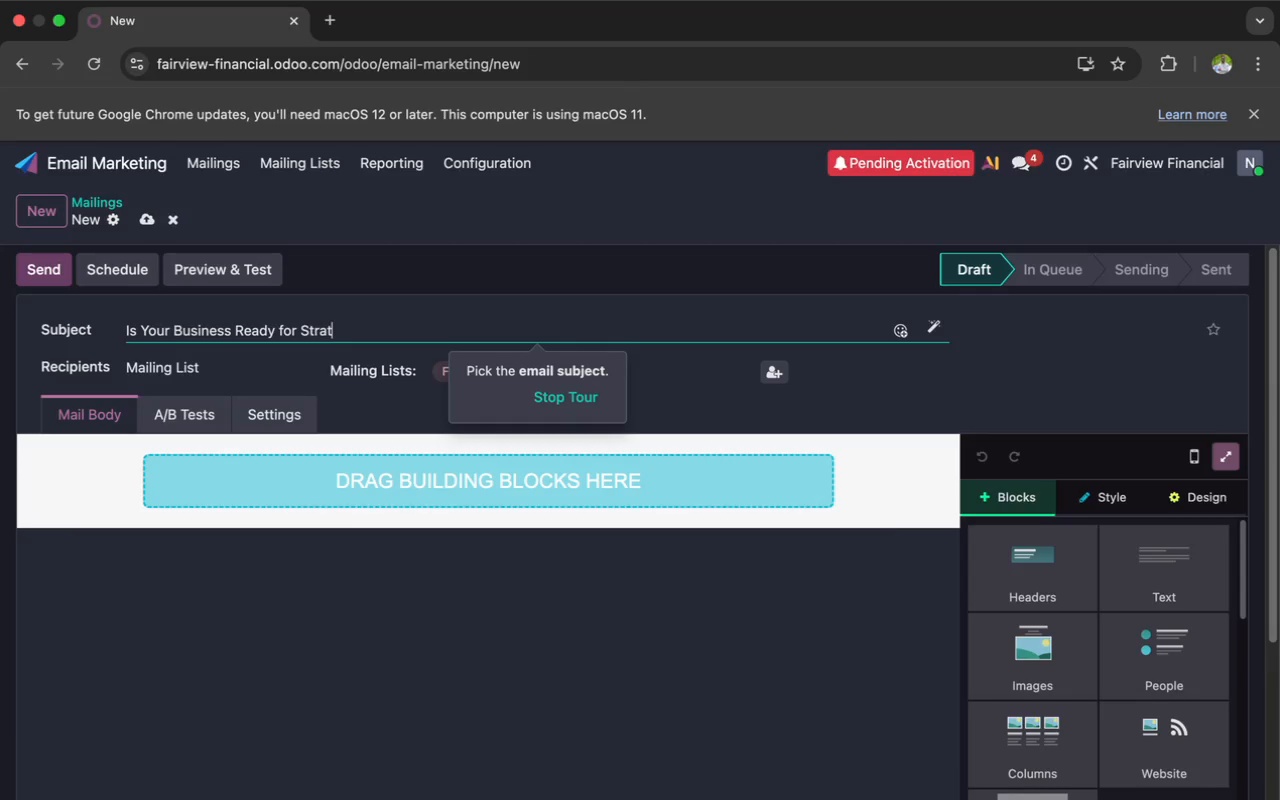 
type(egic )
 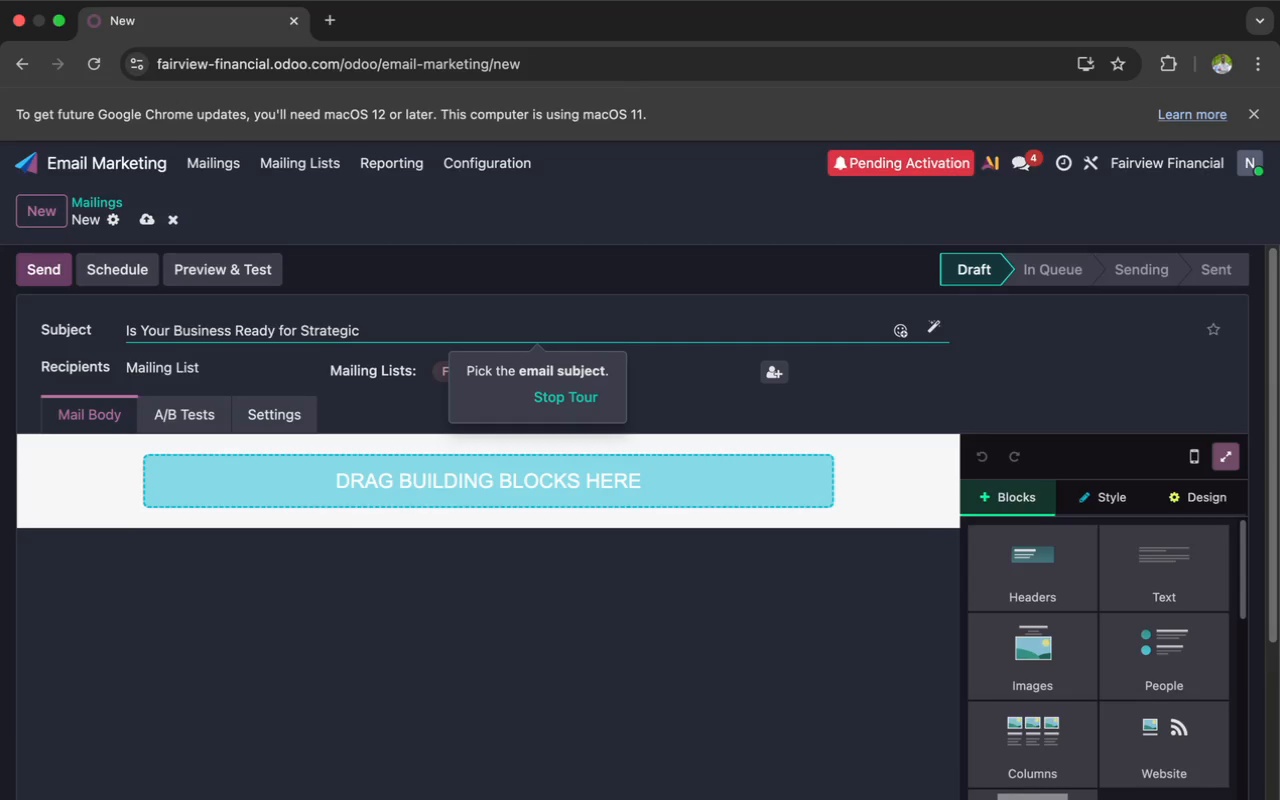 
type(Financial Le)
 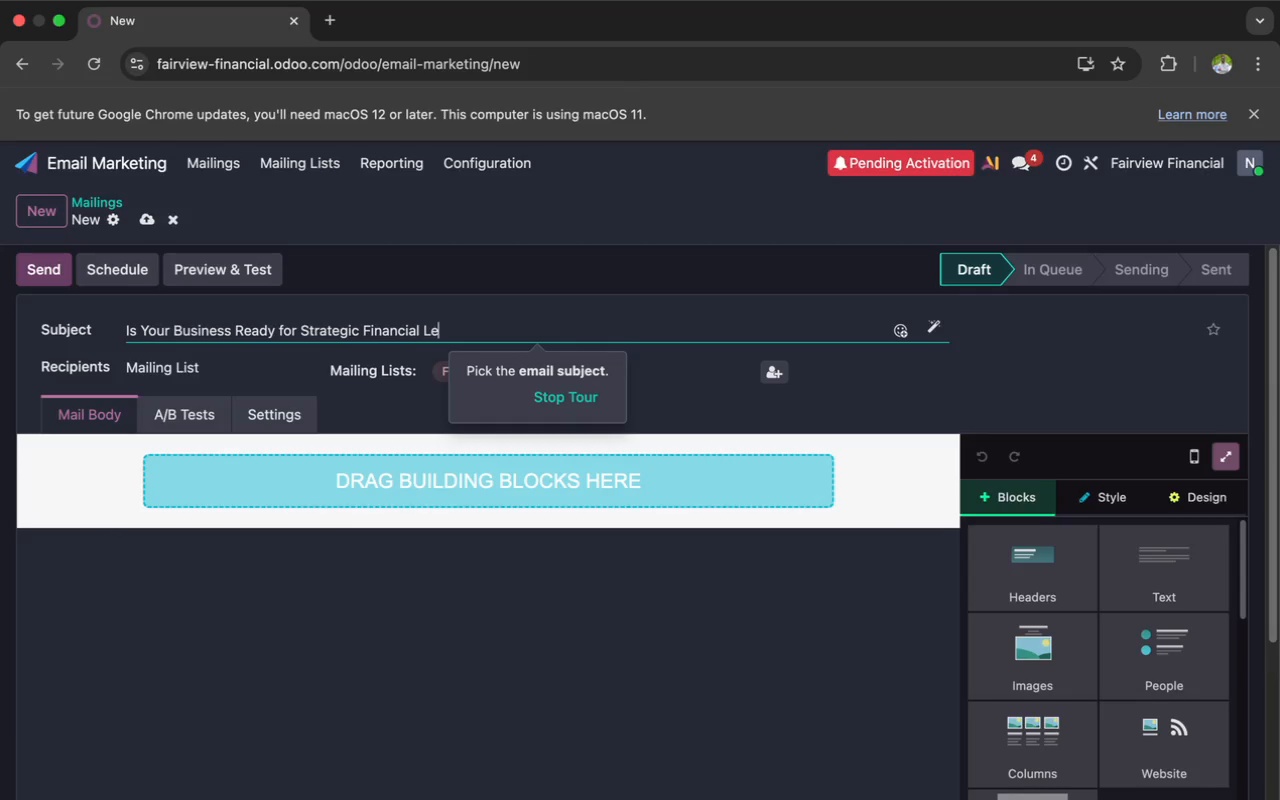 
wait(13.37)
 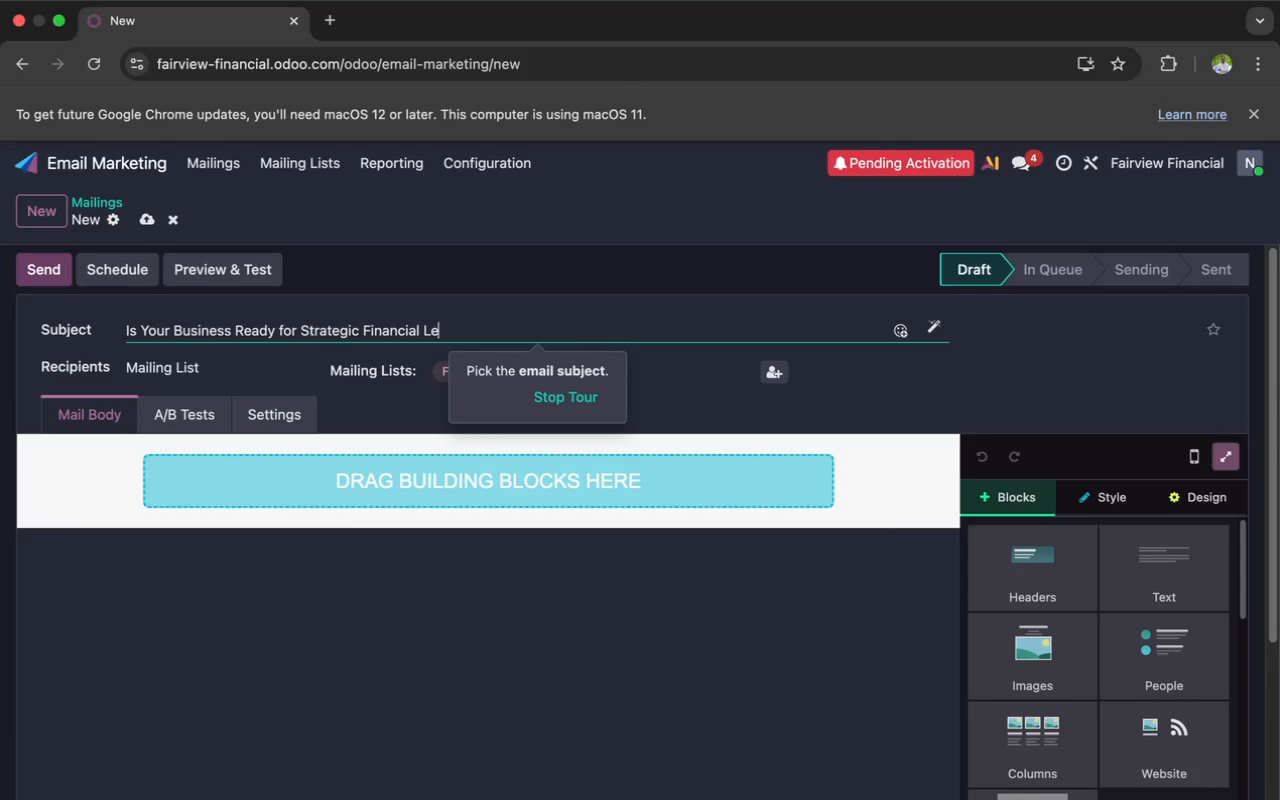 
type(adership)
 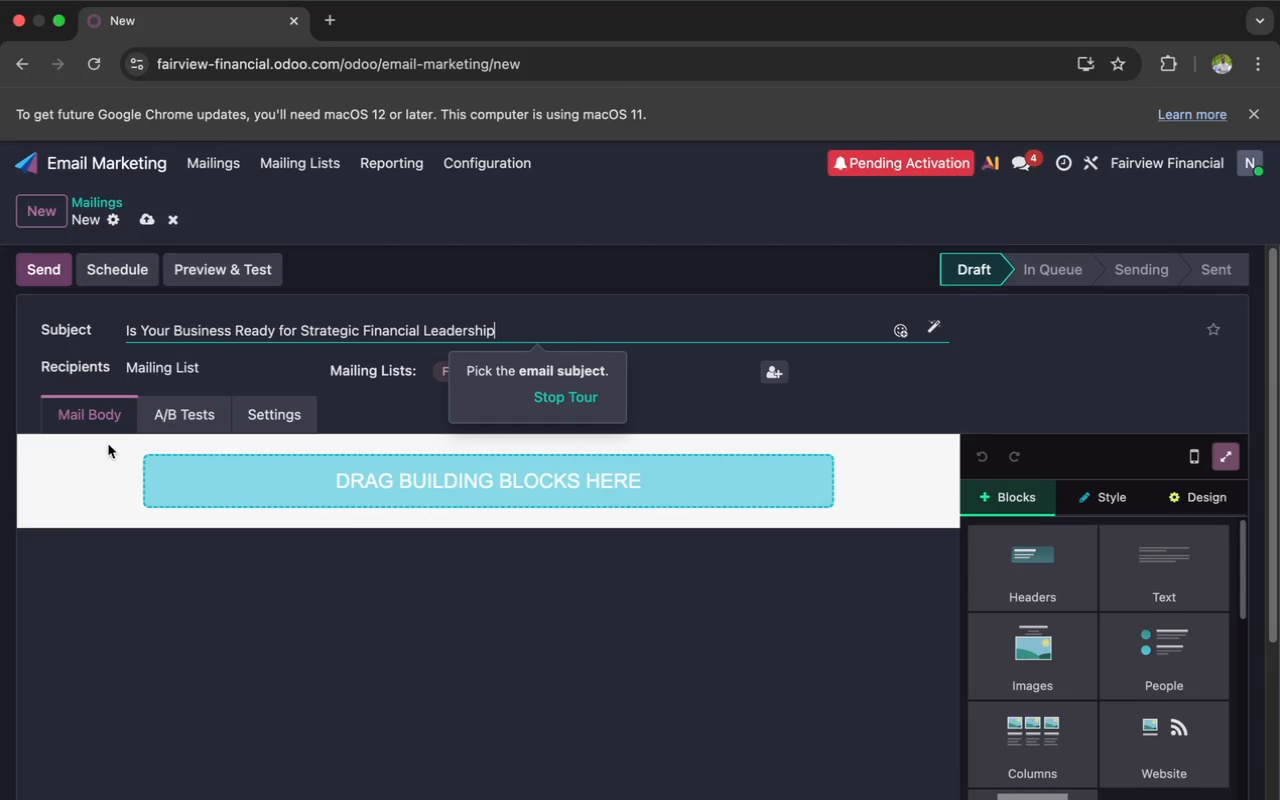 
left_click([200, 485])
 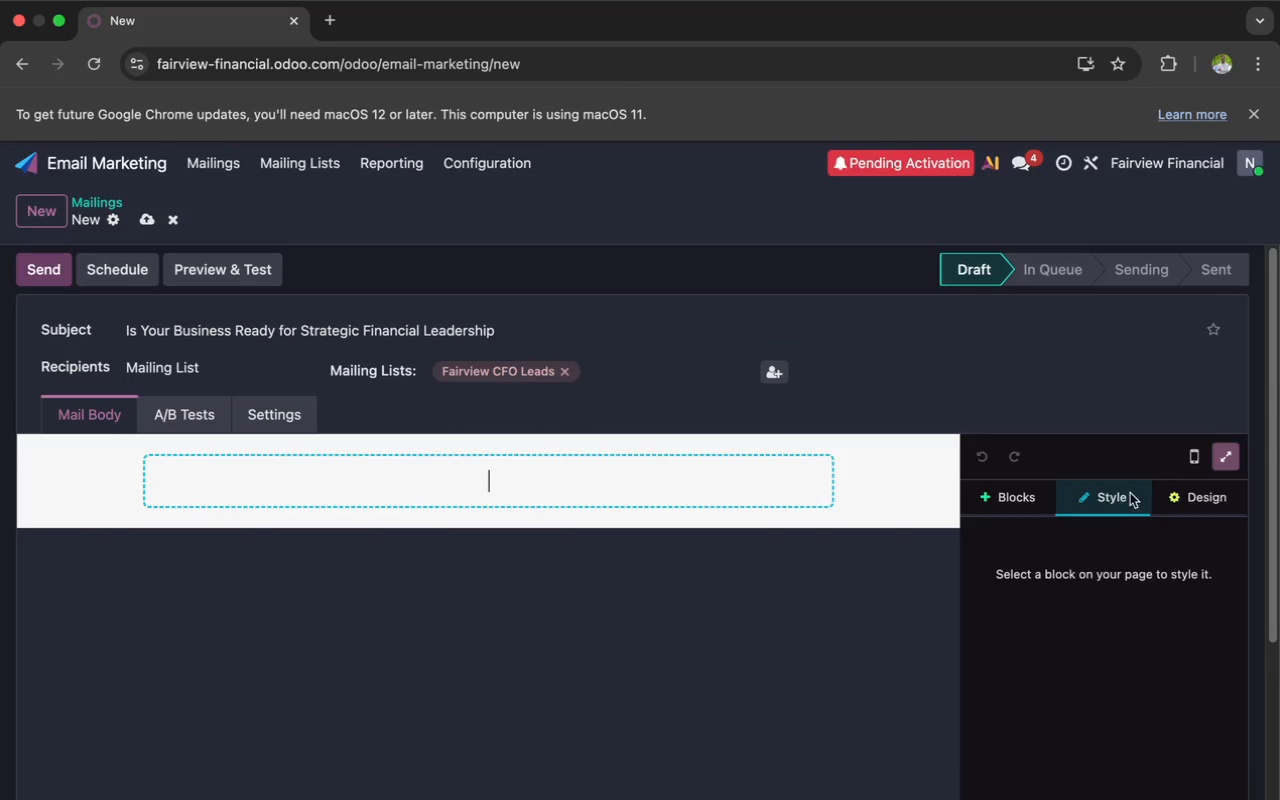 
left_click([1163, 496])
 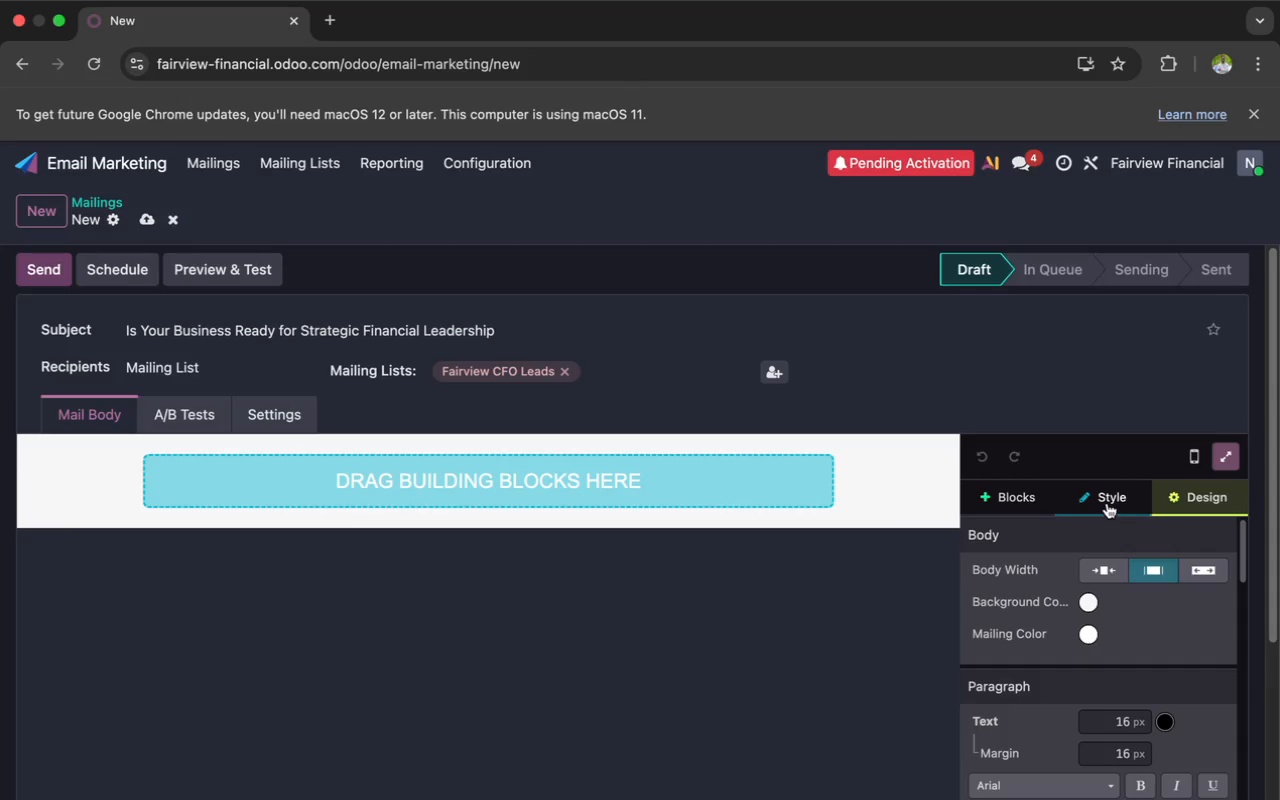 
left_click([1014, 502])
 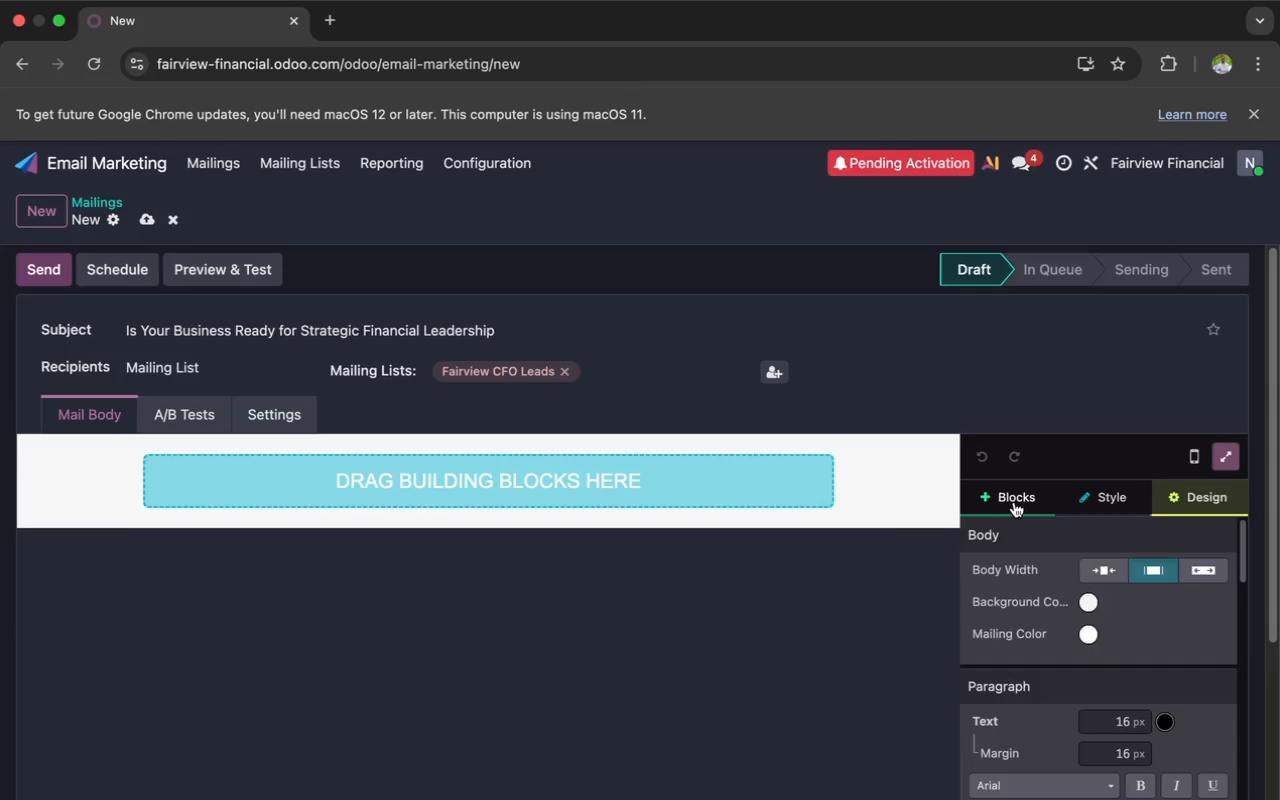 
mouse_move([1043, 517])
 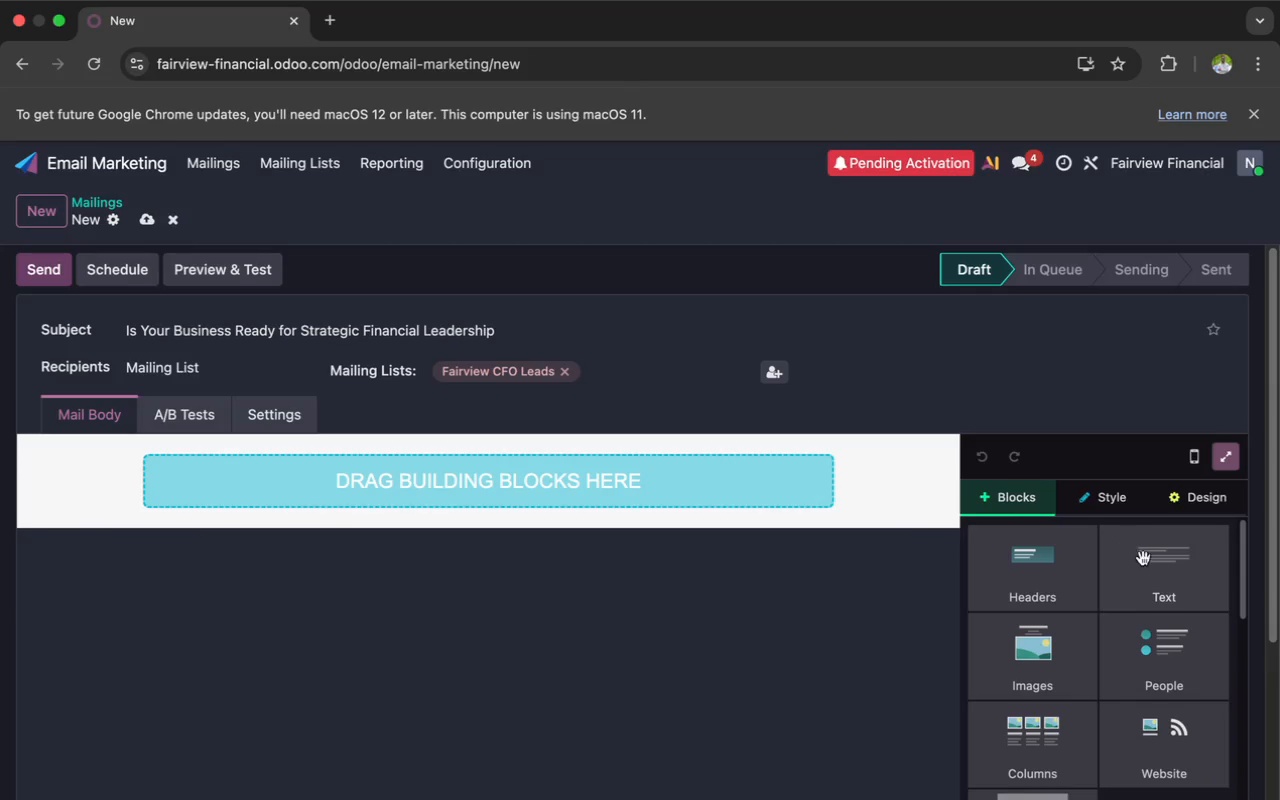 
left_click([1154, 568])
 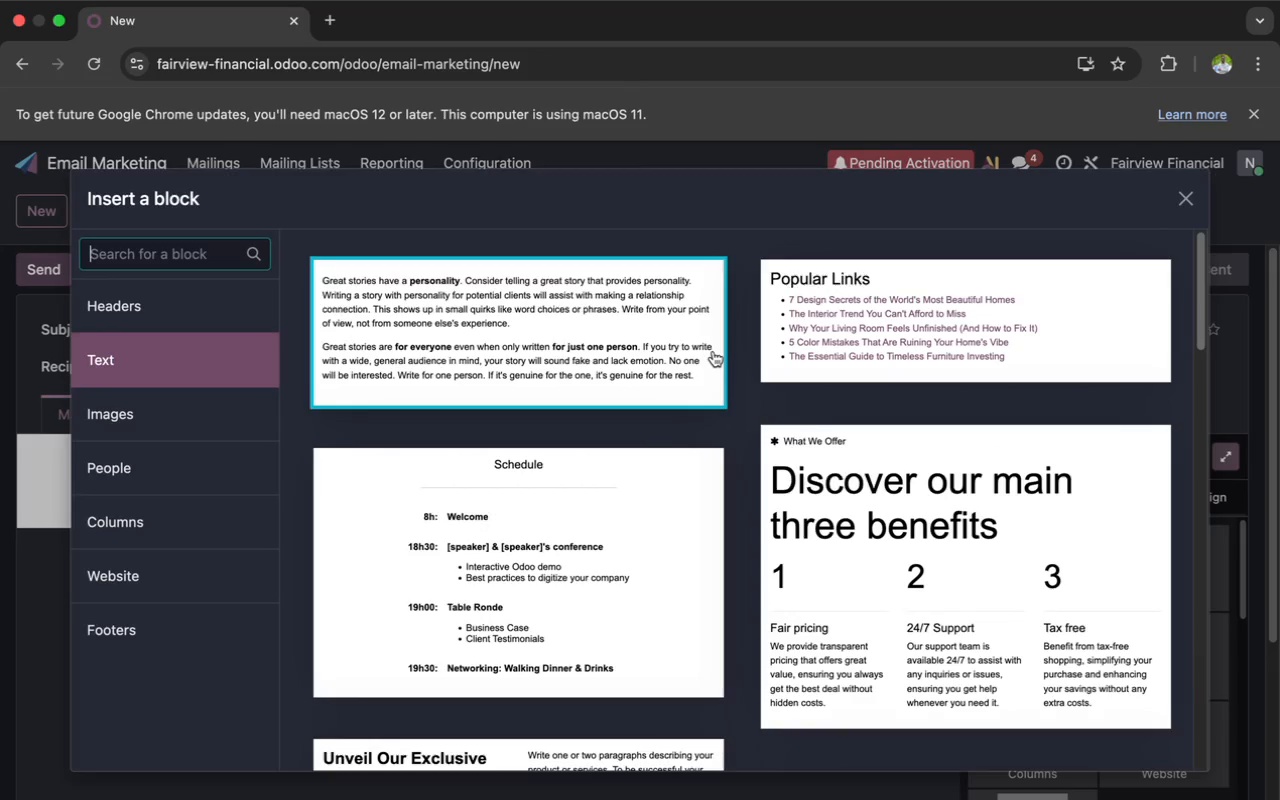 
left_click([672, 352])
 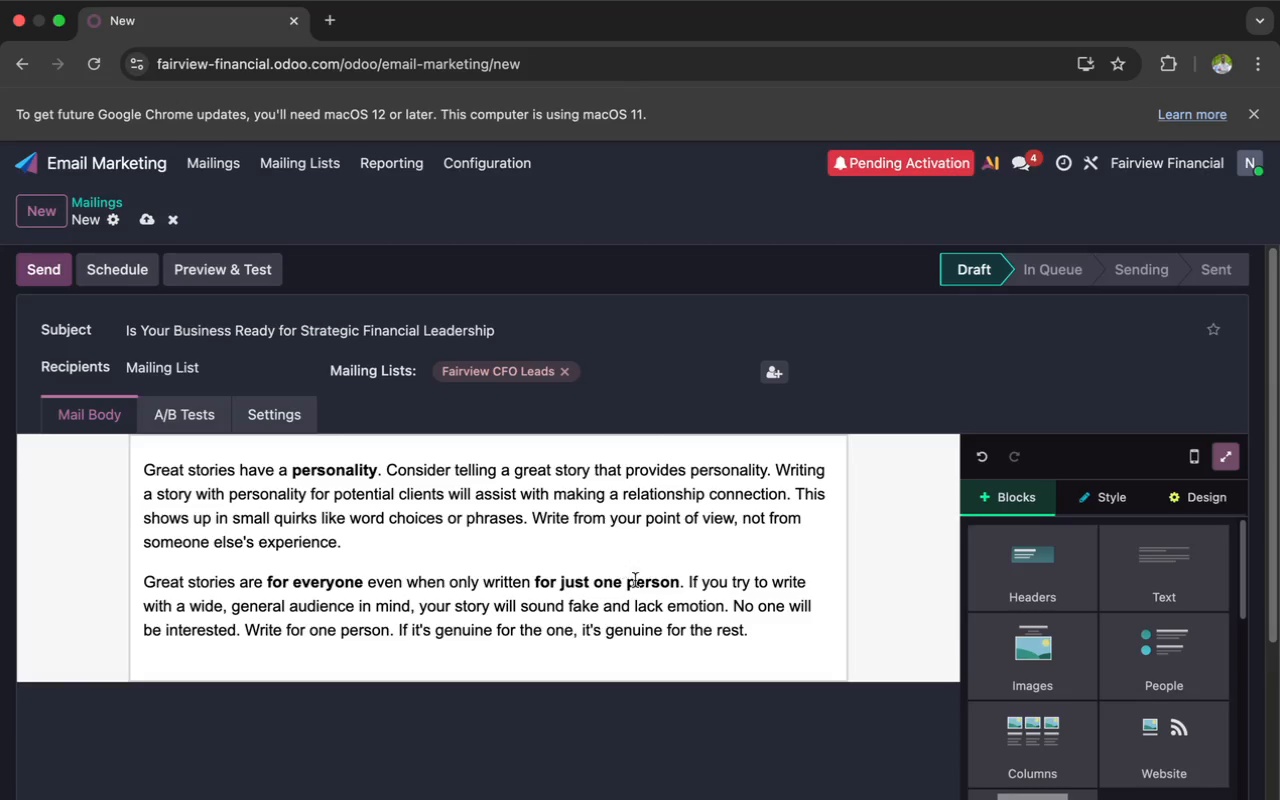 
left_click([647, 594])
 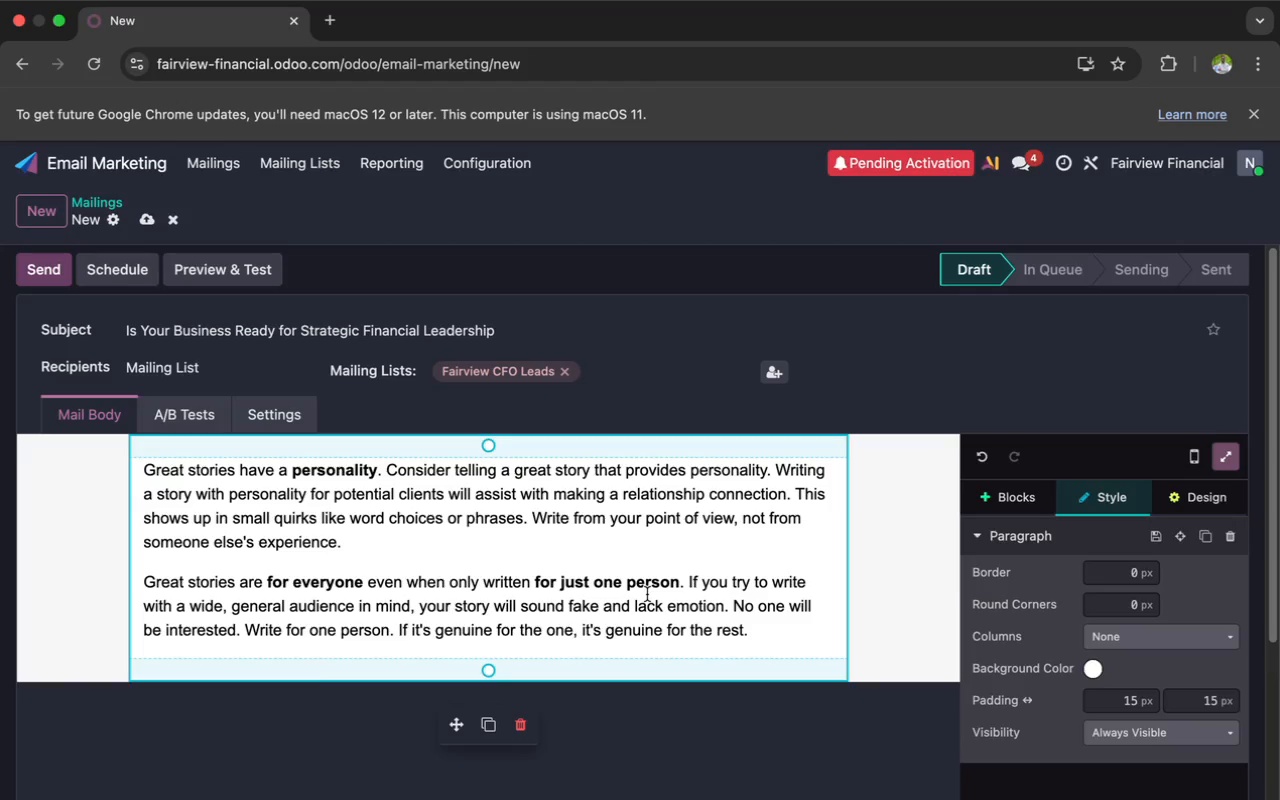 
key(Meta+A)
 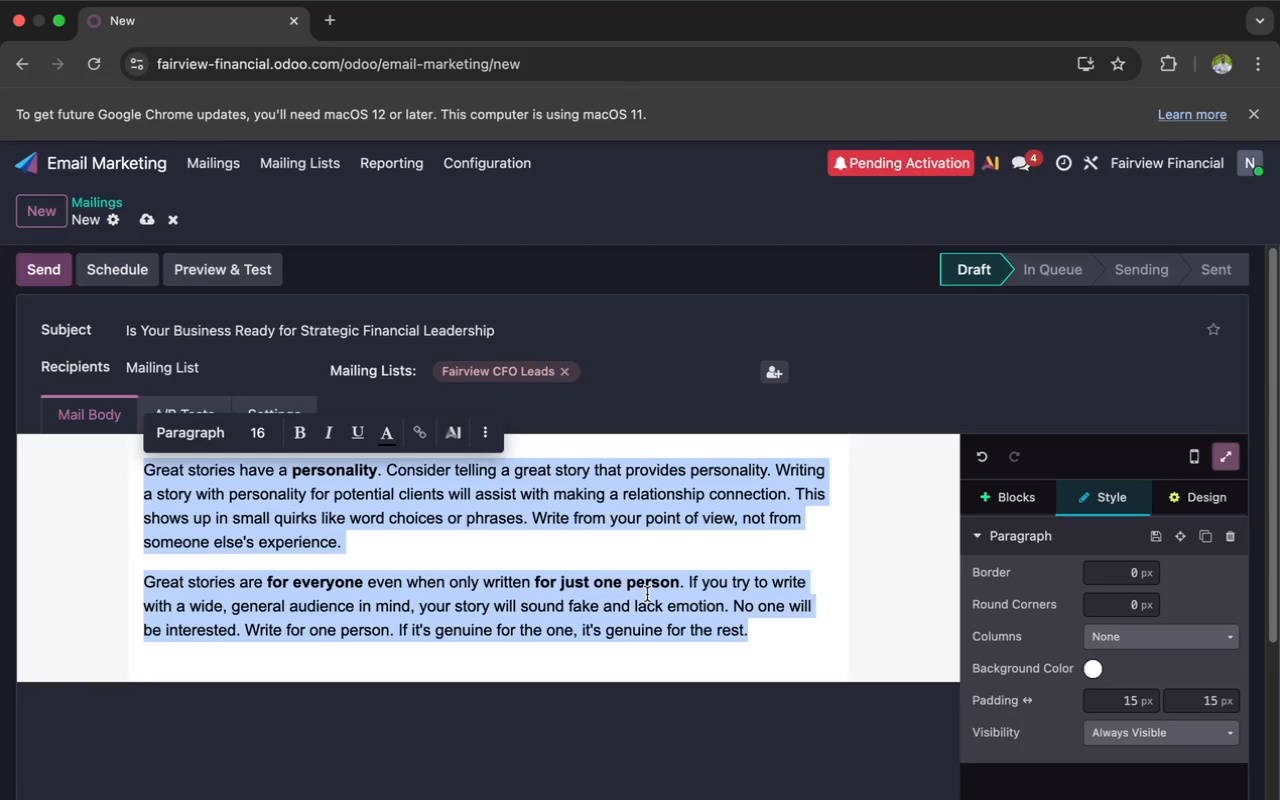 
key(Backspace)
 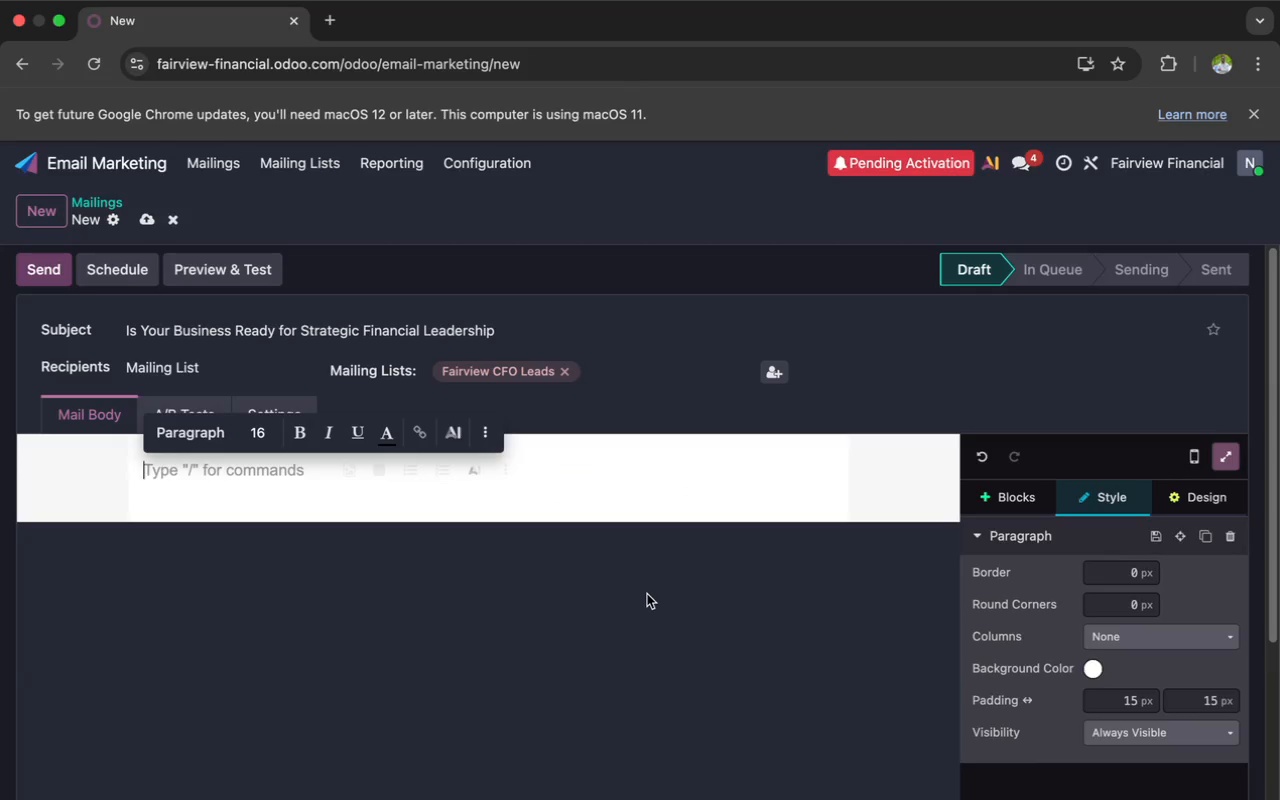 
type(F)
key(Backspace)
type(Hi `{{)
 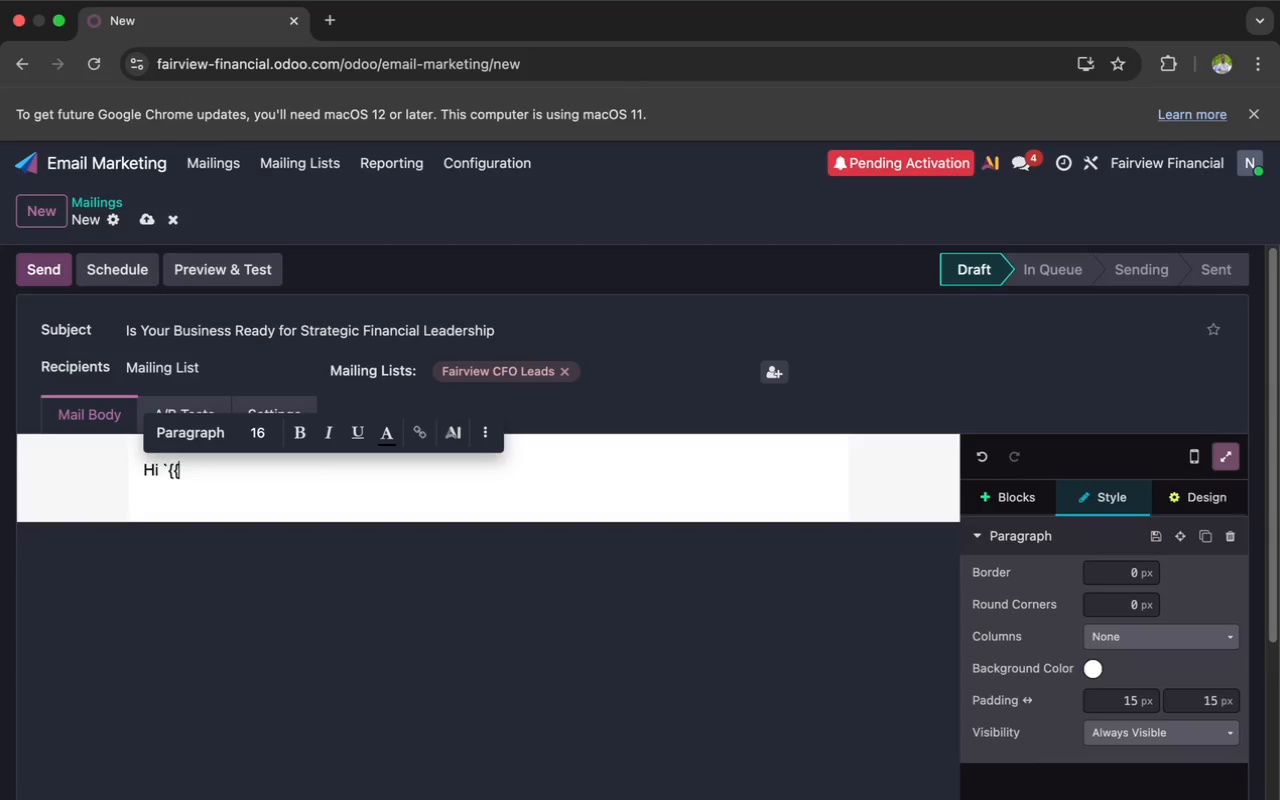 
wait(28.54)
 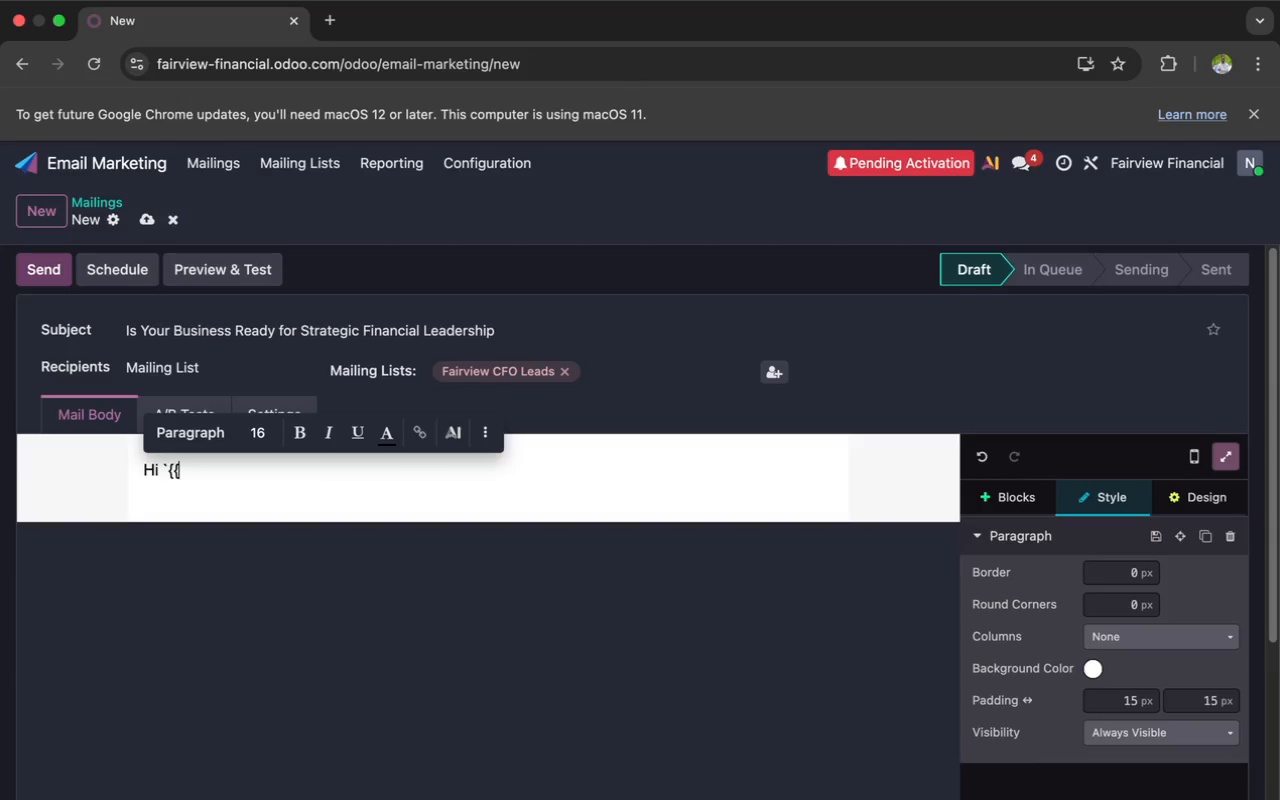 
type( object)
 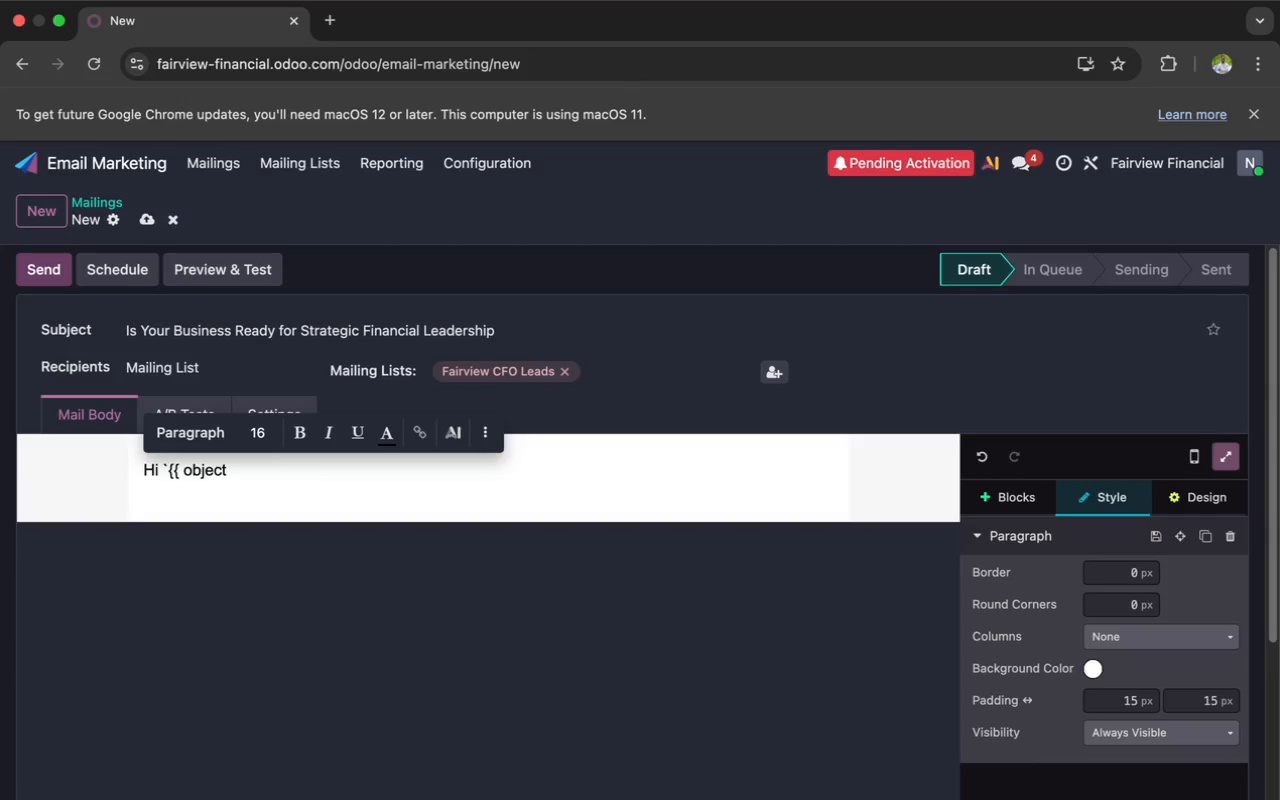 
wait(23.14)
 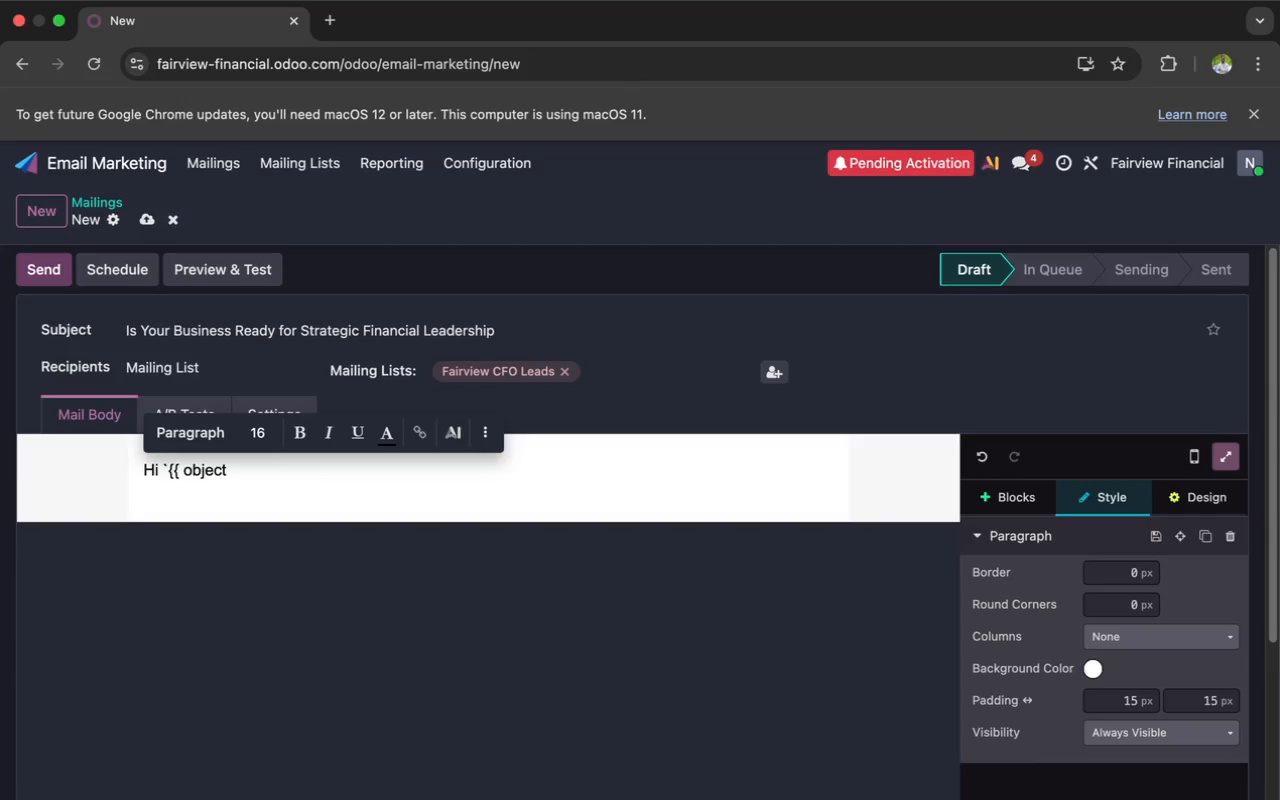 
type(.contact)
 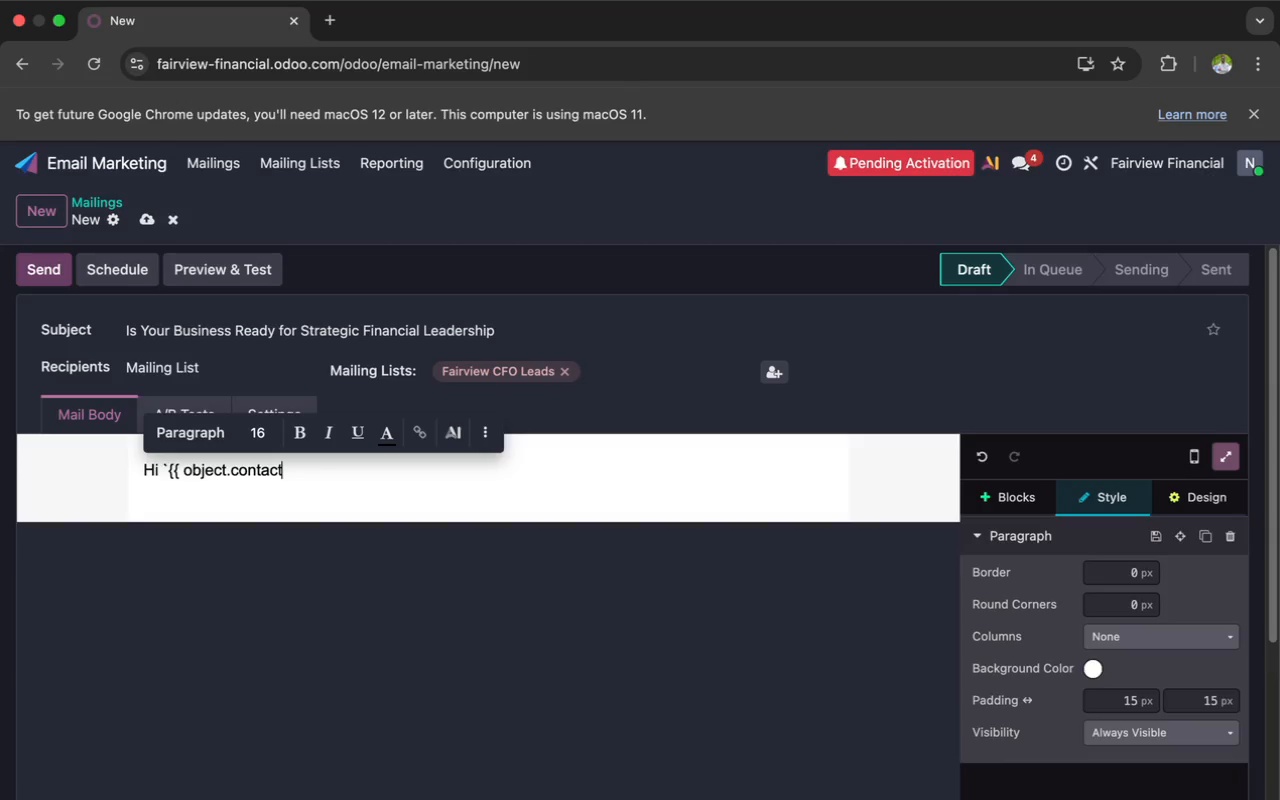 
wait(7.02)
 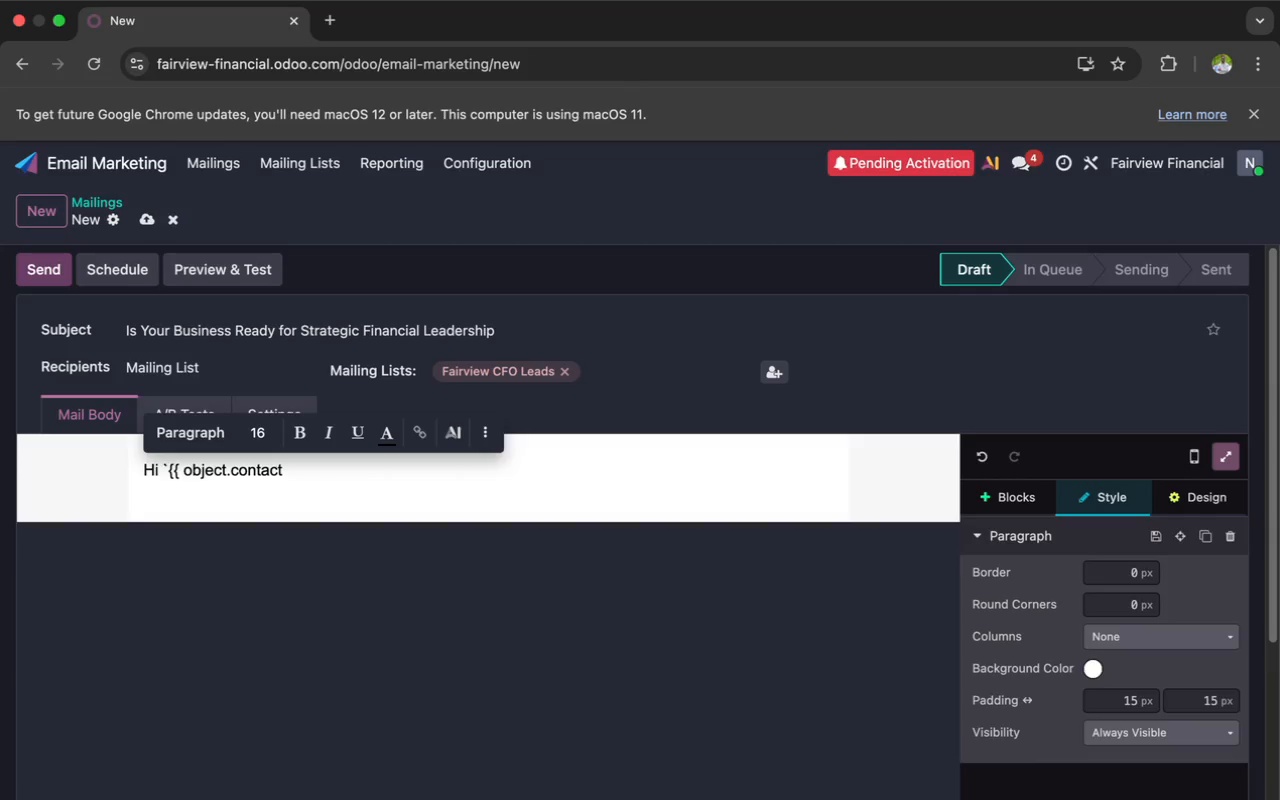 
type(_name }}`)
 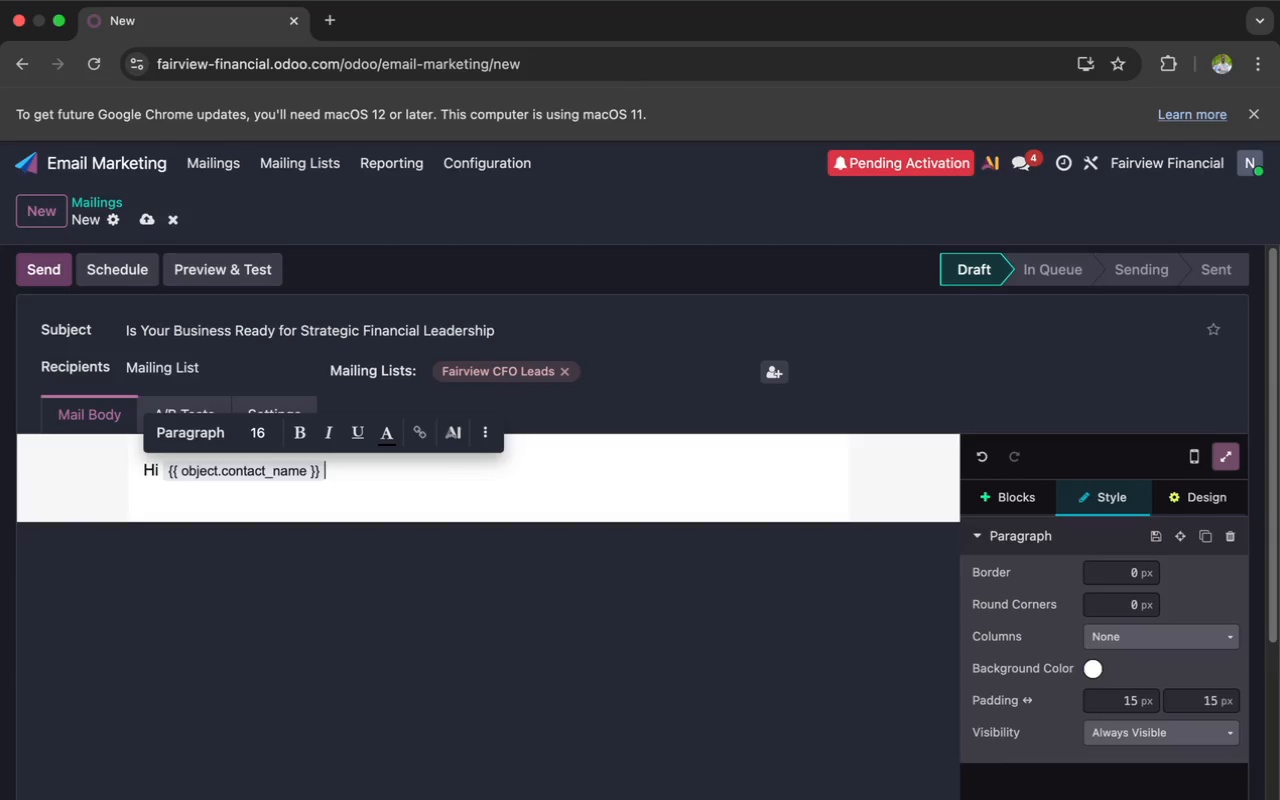 
key(Enter)
 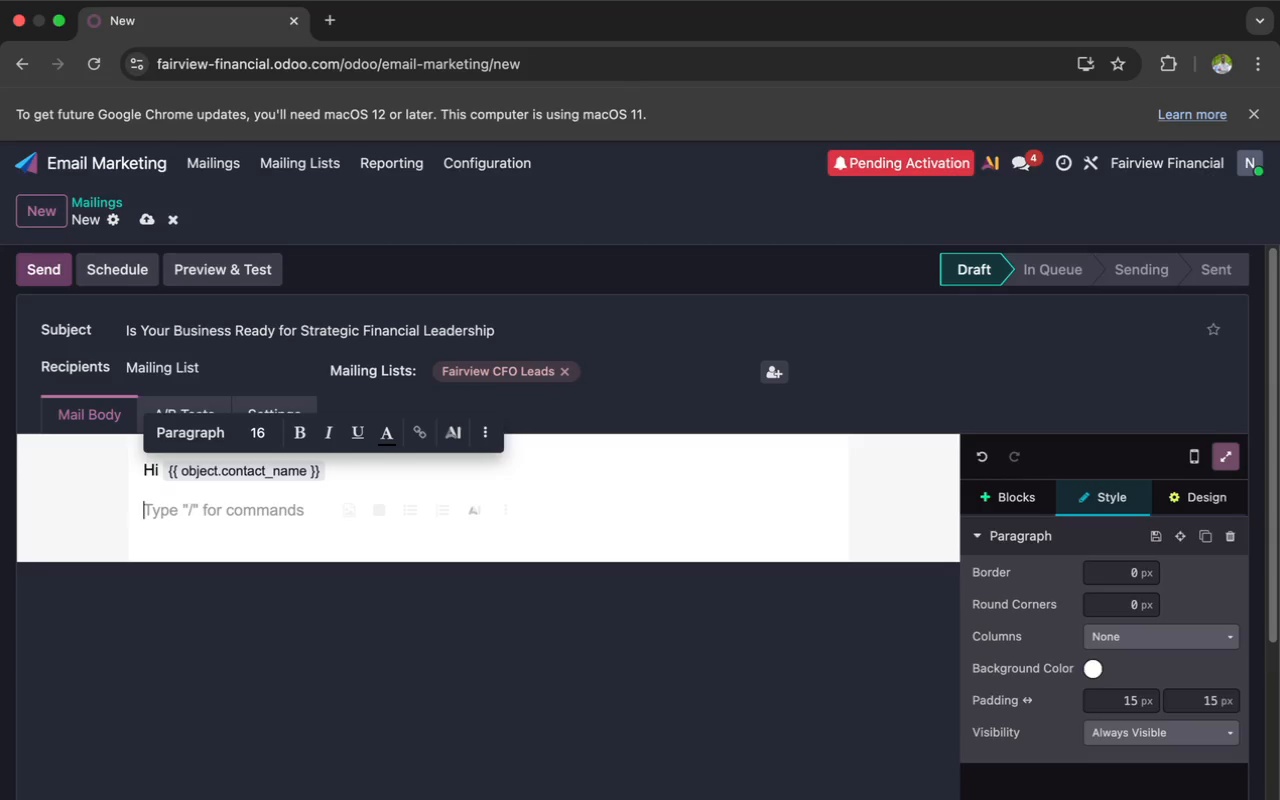 
type(Managing the day to day )
 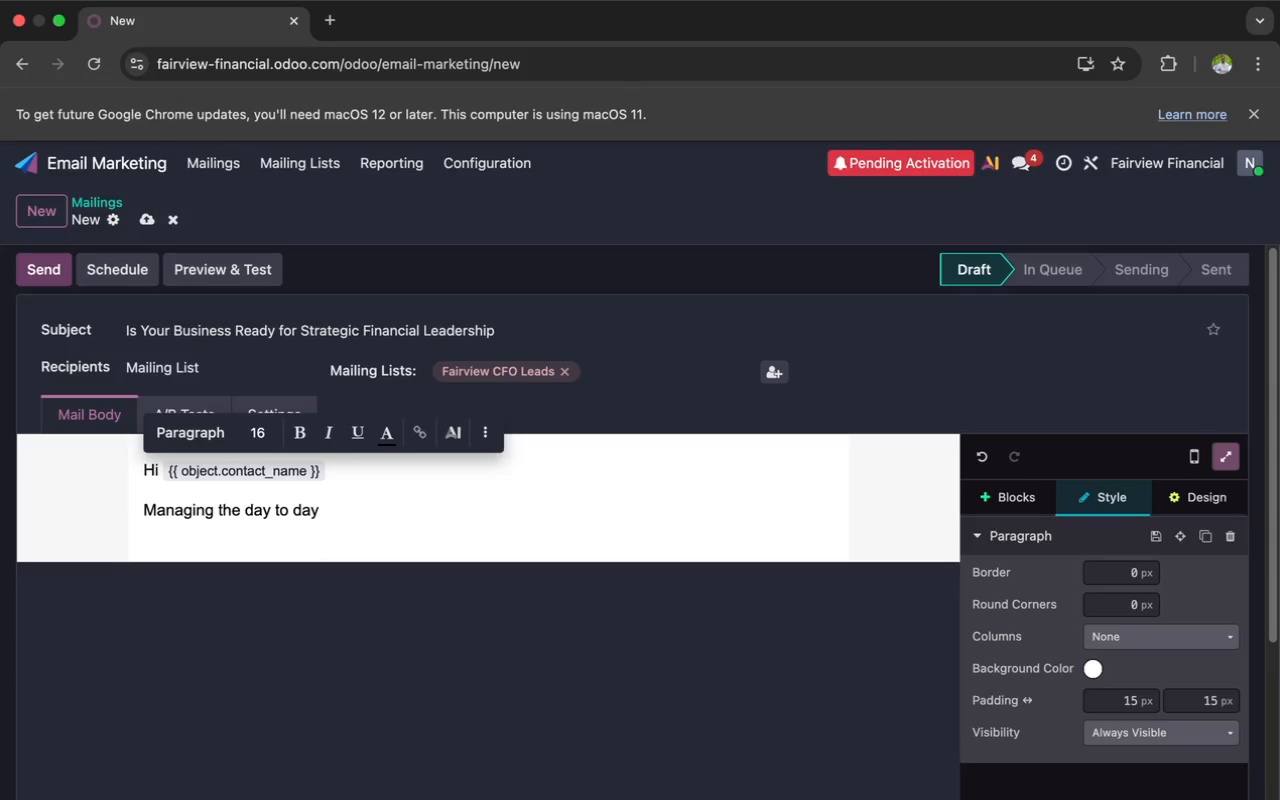 
type(financiallly )
 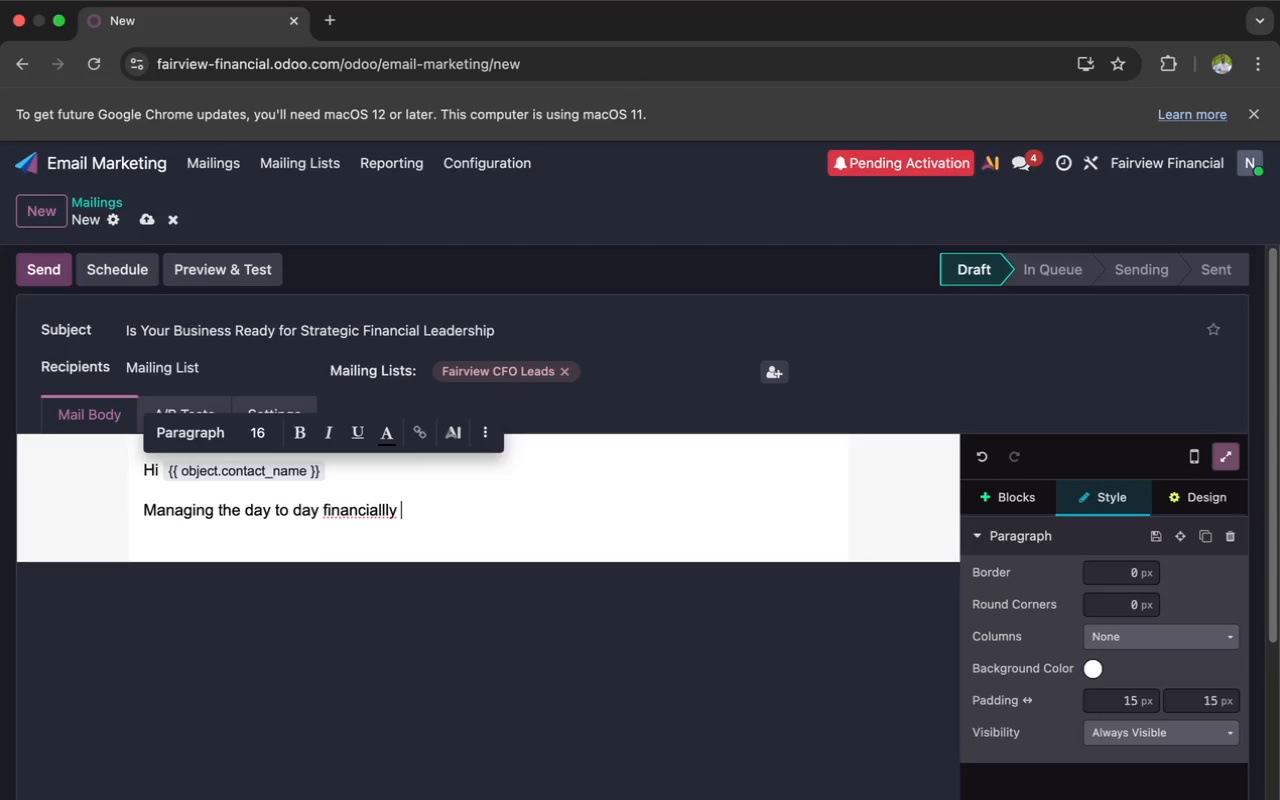 
key(Backspace)
 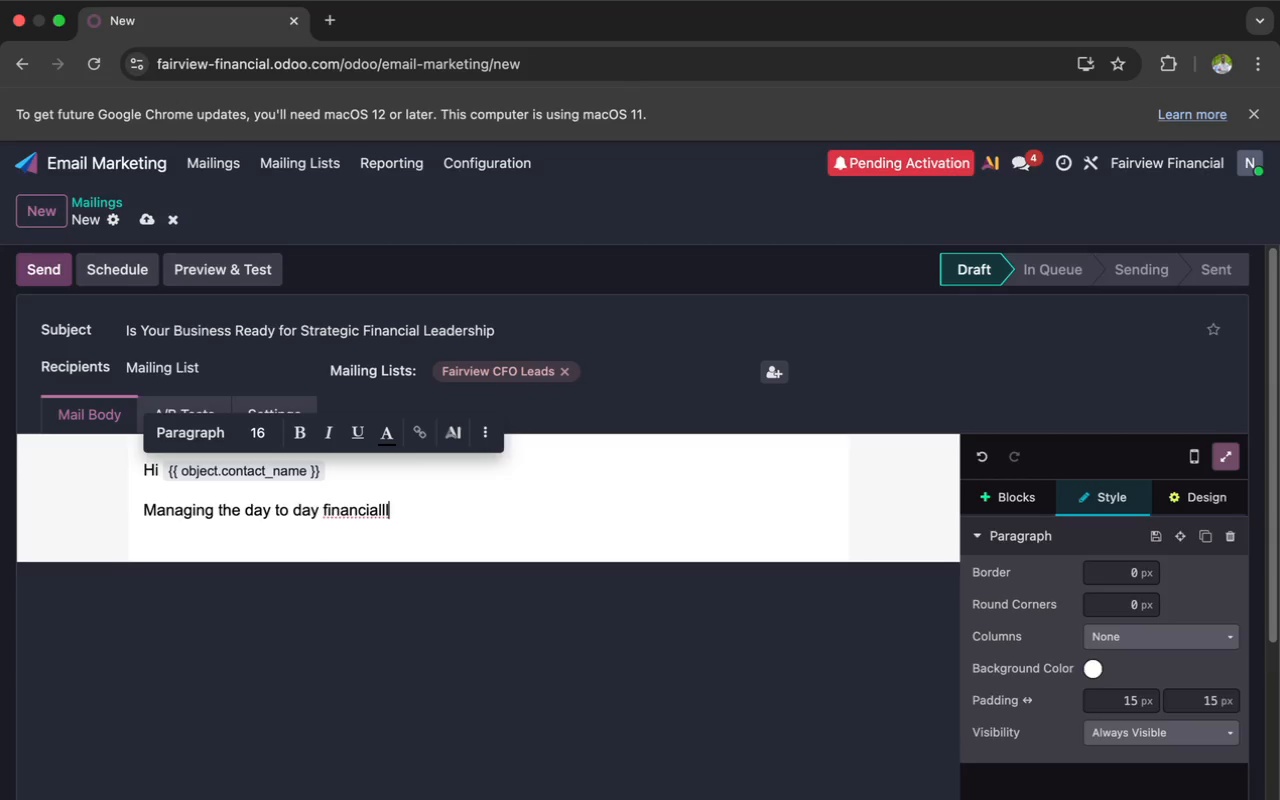 
key(Backspace)
 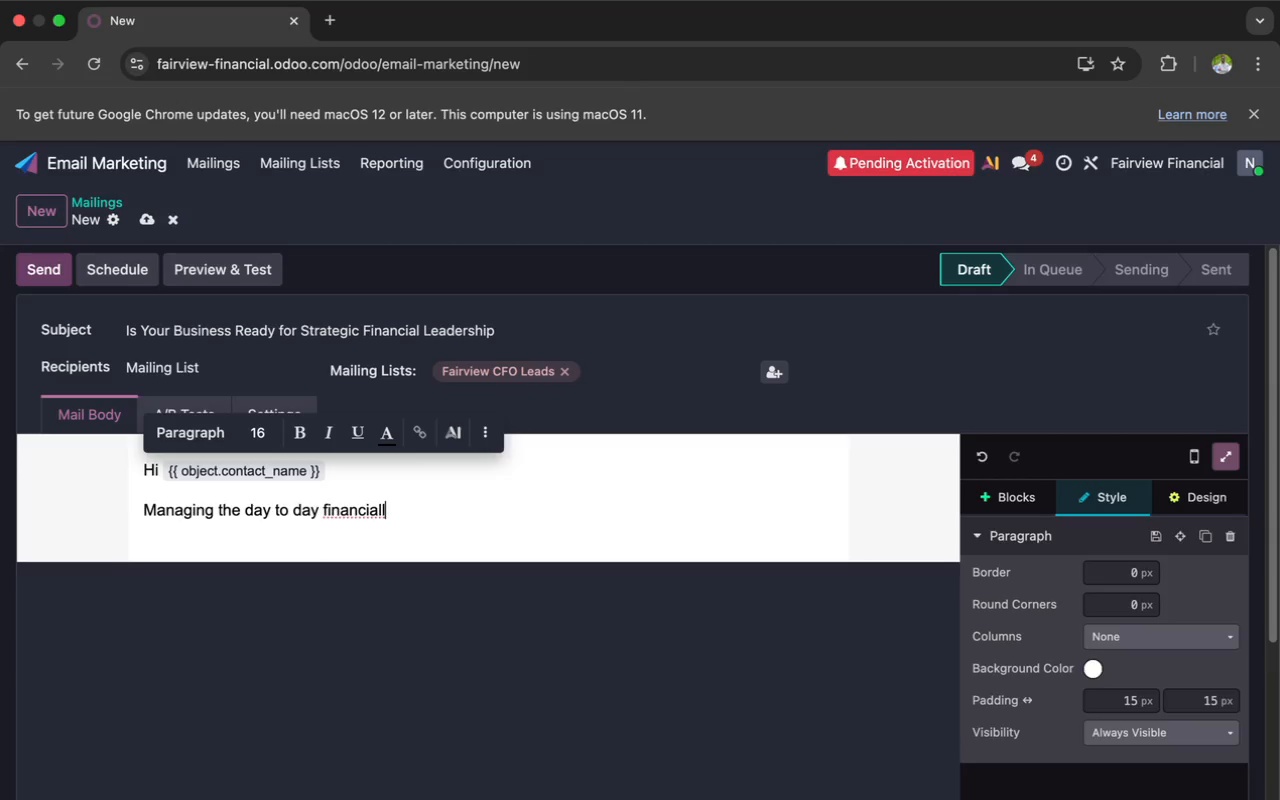 
key(Backspace)
 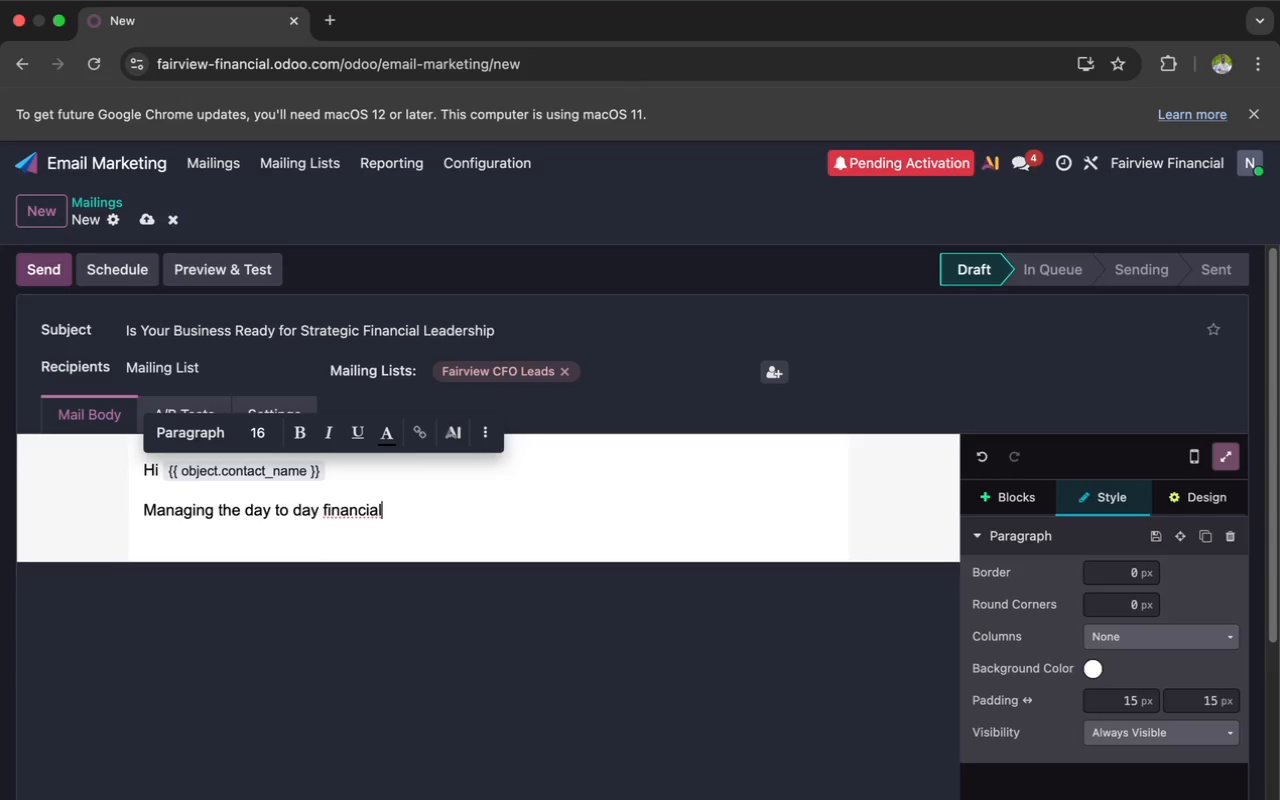 
key(Backspace)
 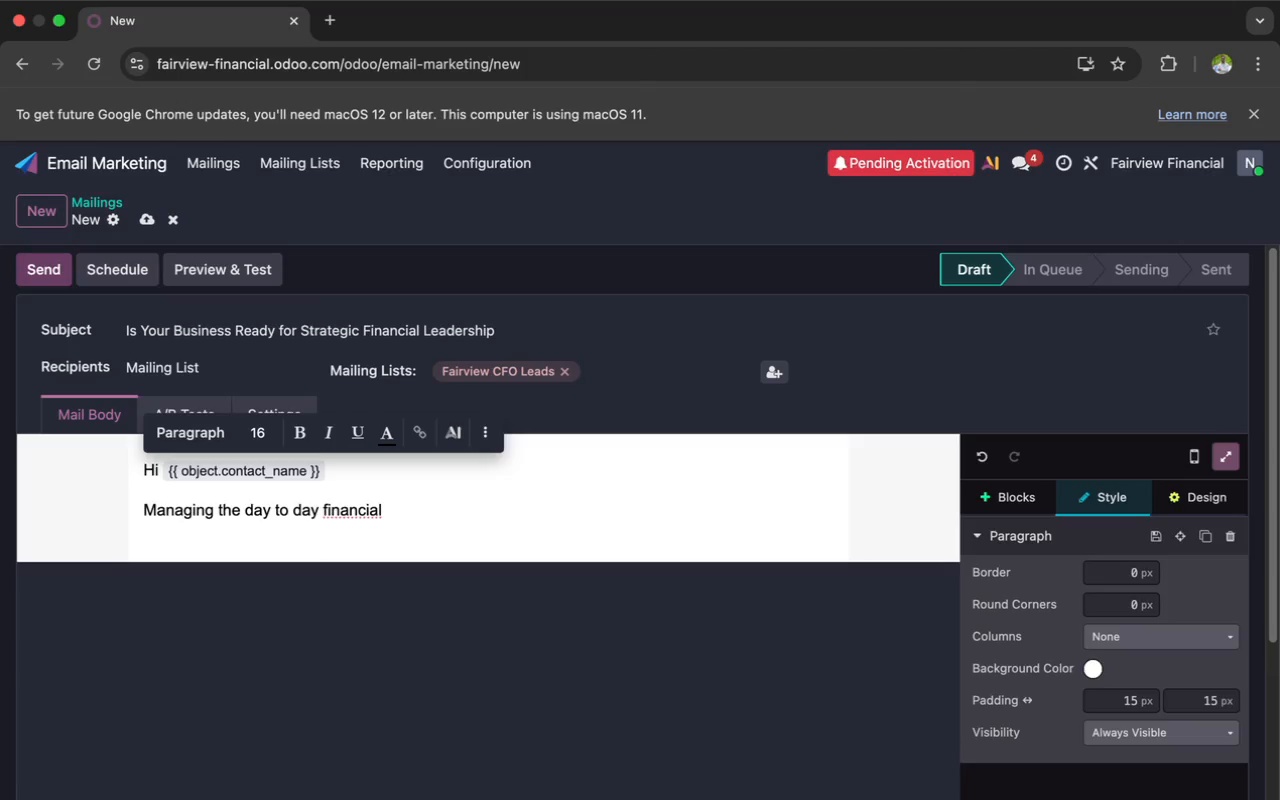 
key(Backspace)
 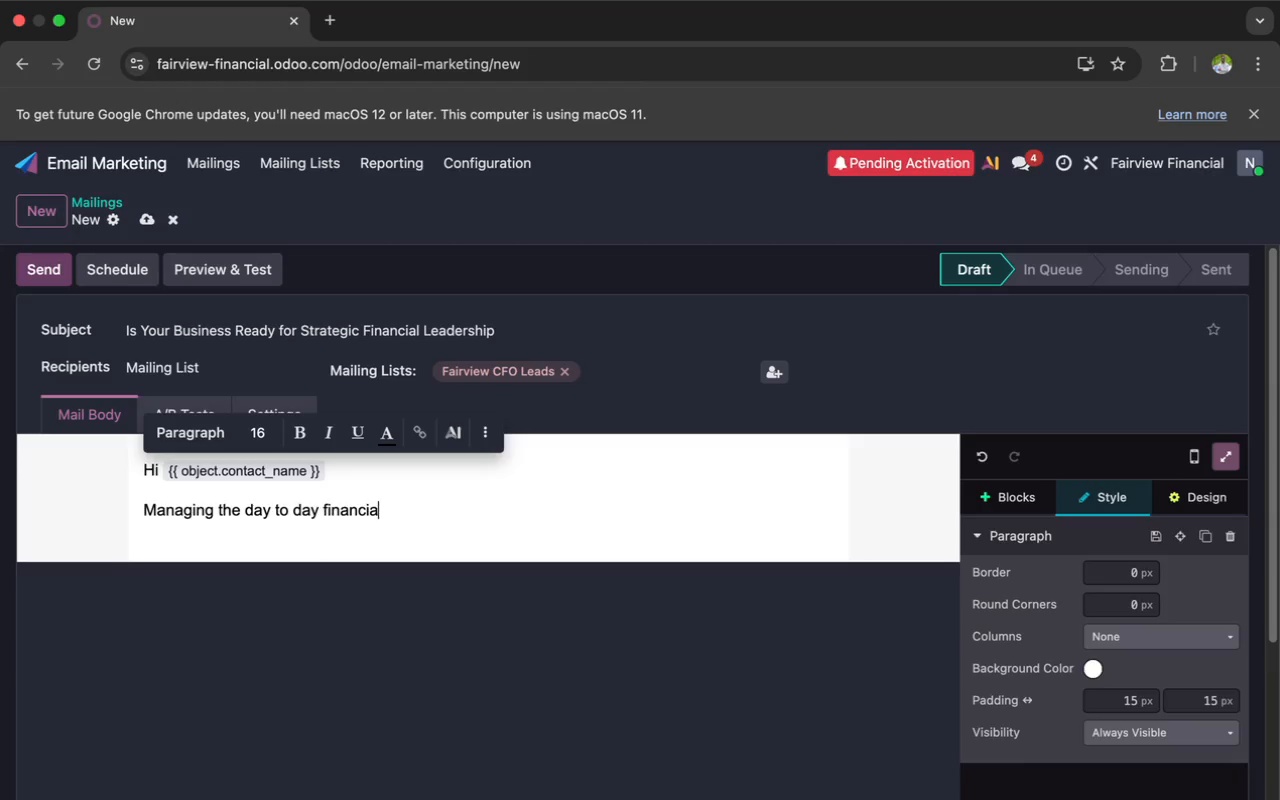 
key(Backspace)
 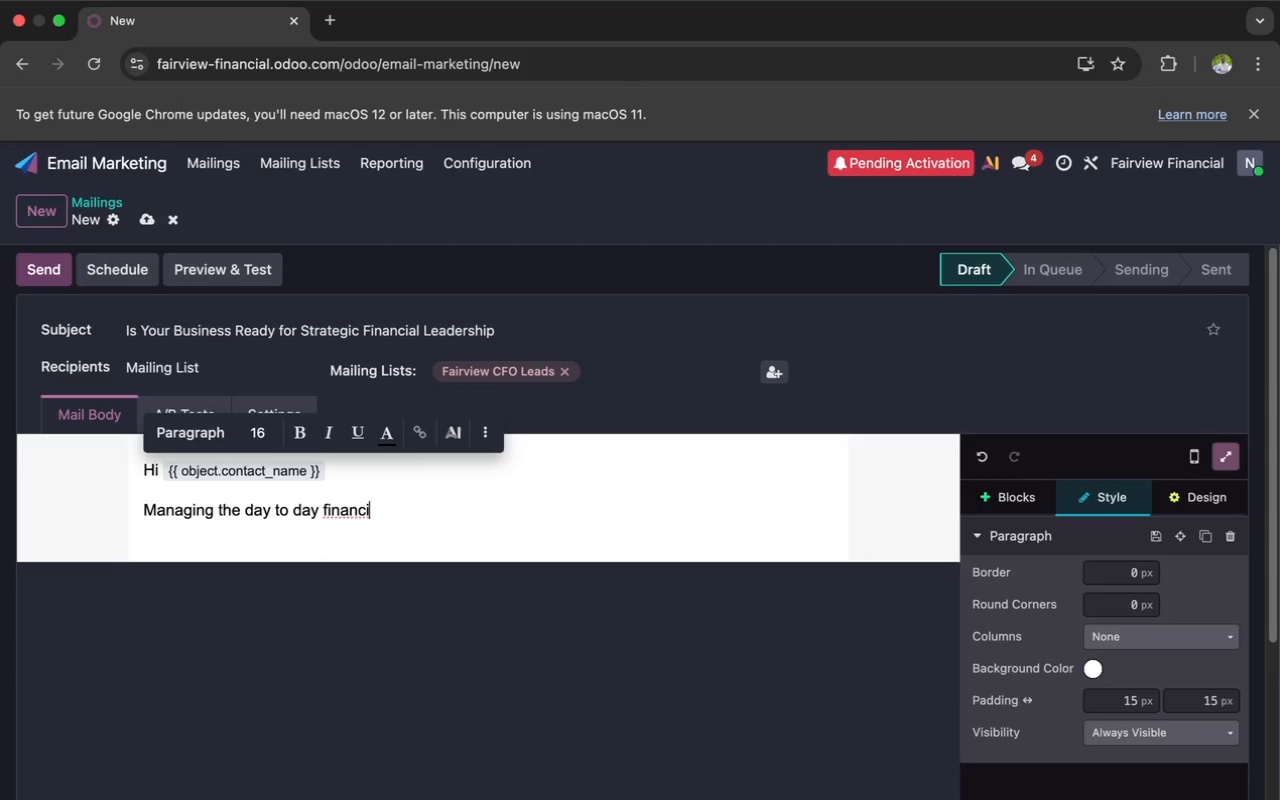 
key(Backspace)
type(es of )
 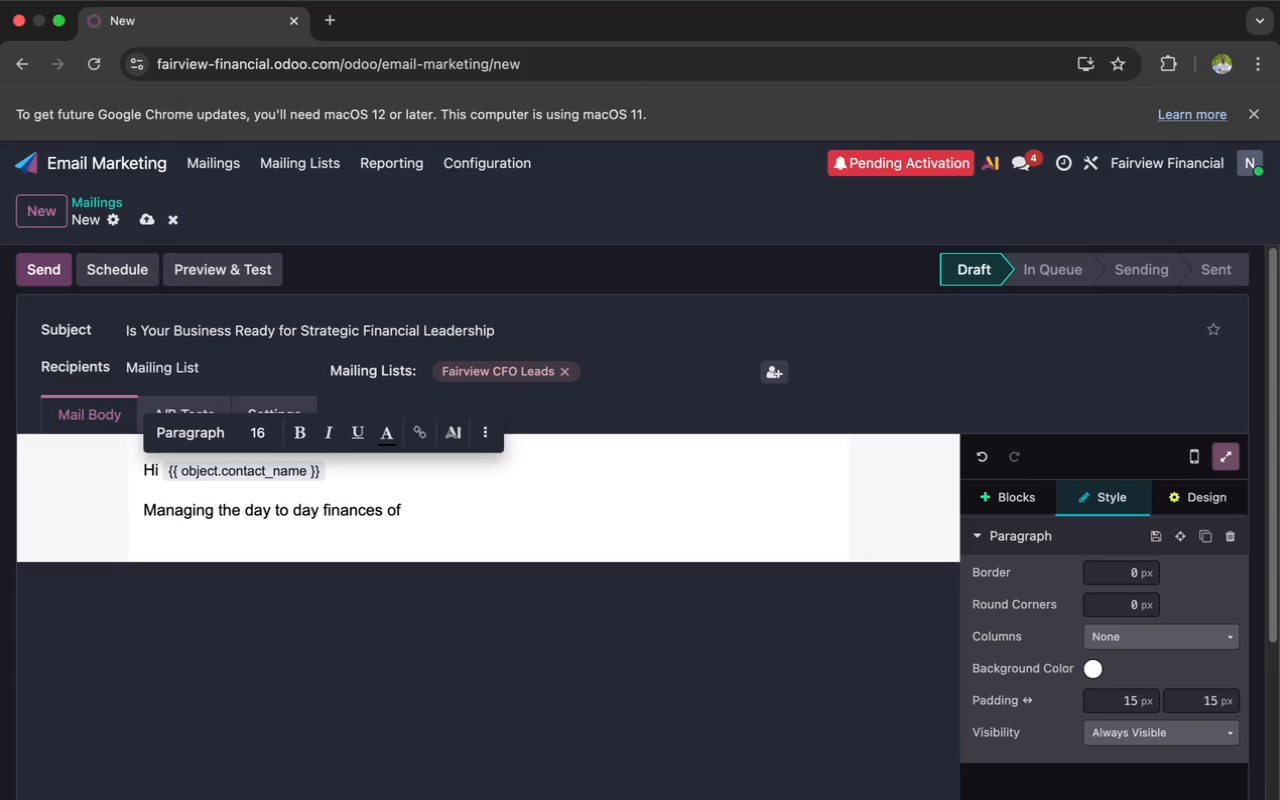 
wait(37.32)
 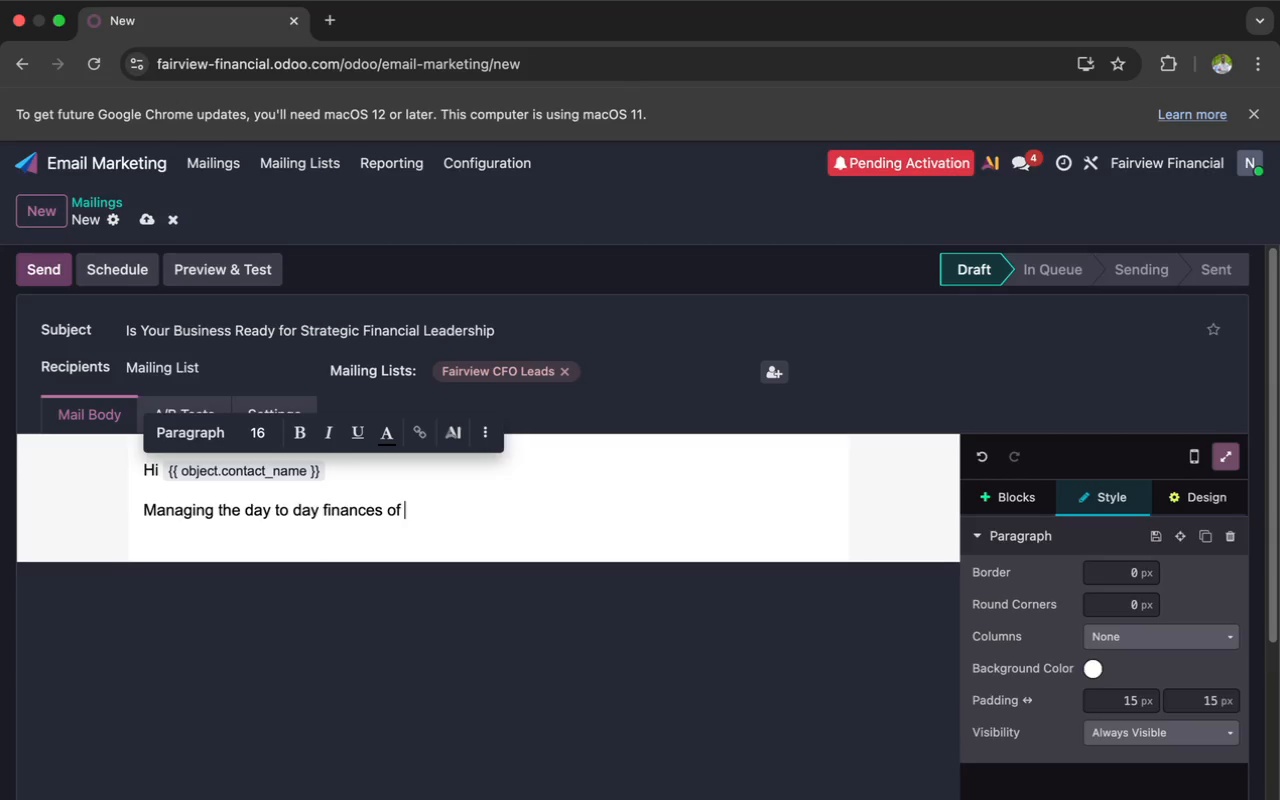 
type({{ object.company)
 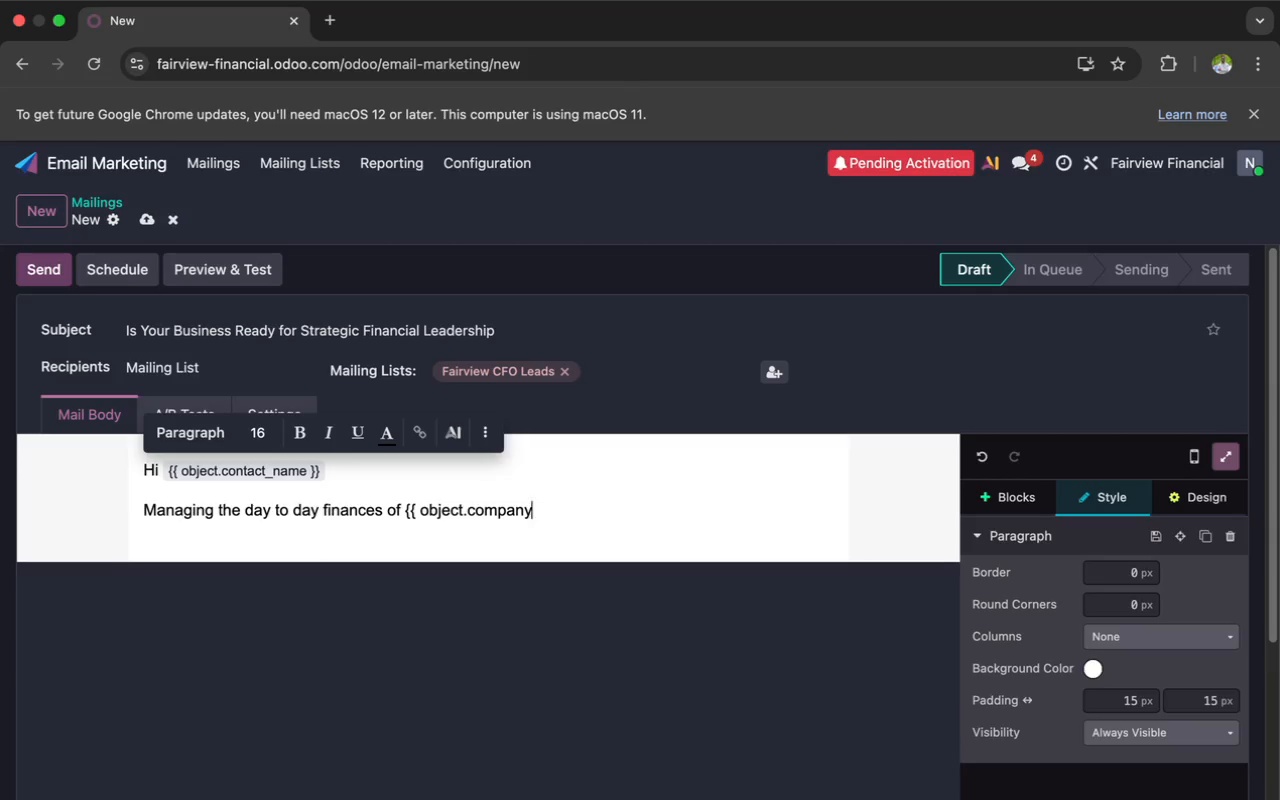 
type(_name }} is )
 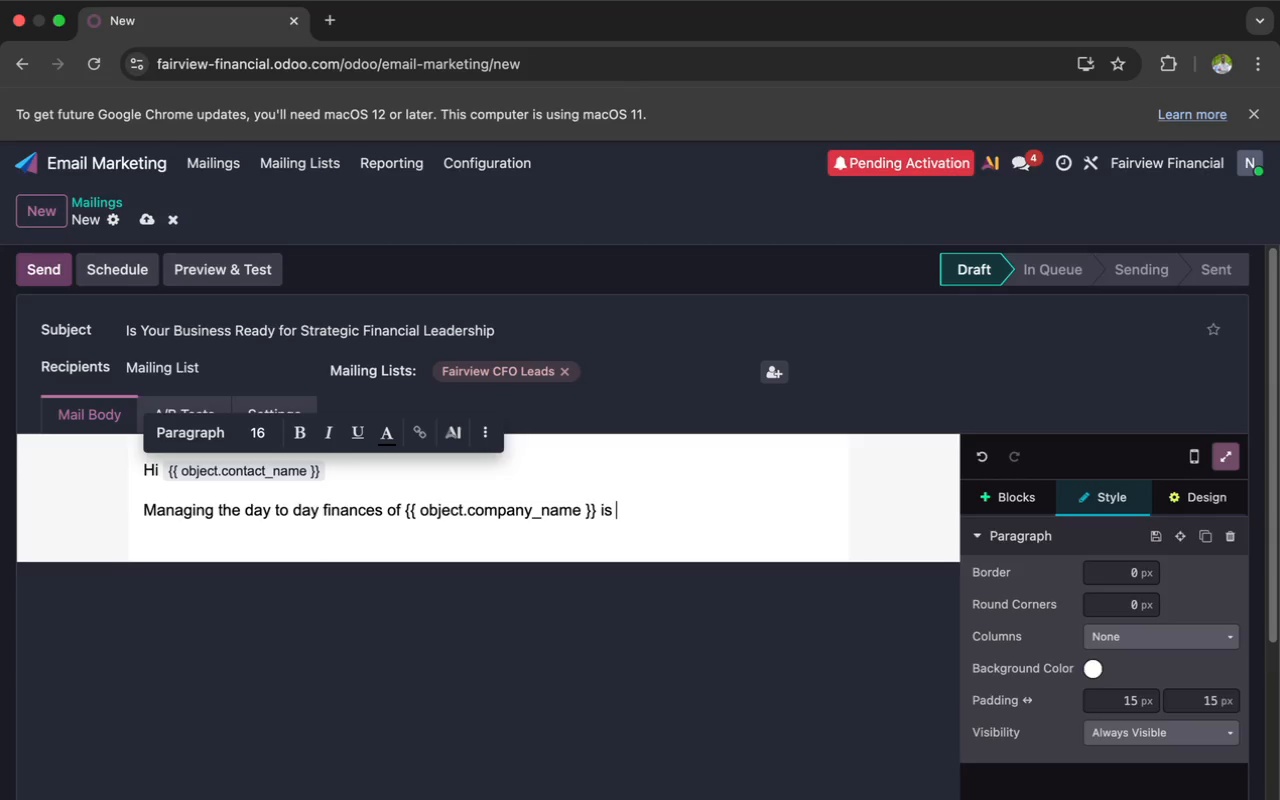 
type(only part of )
 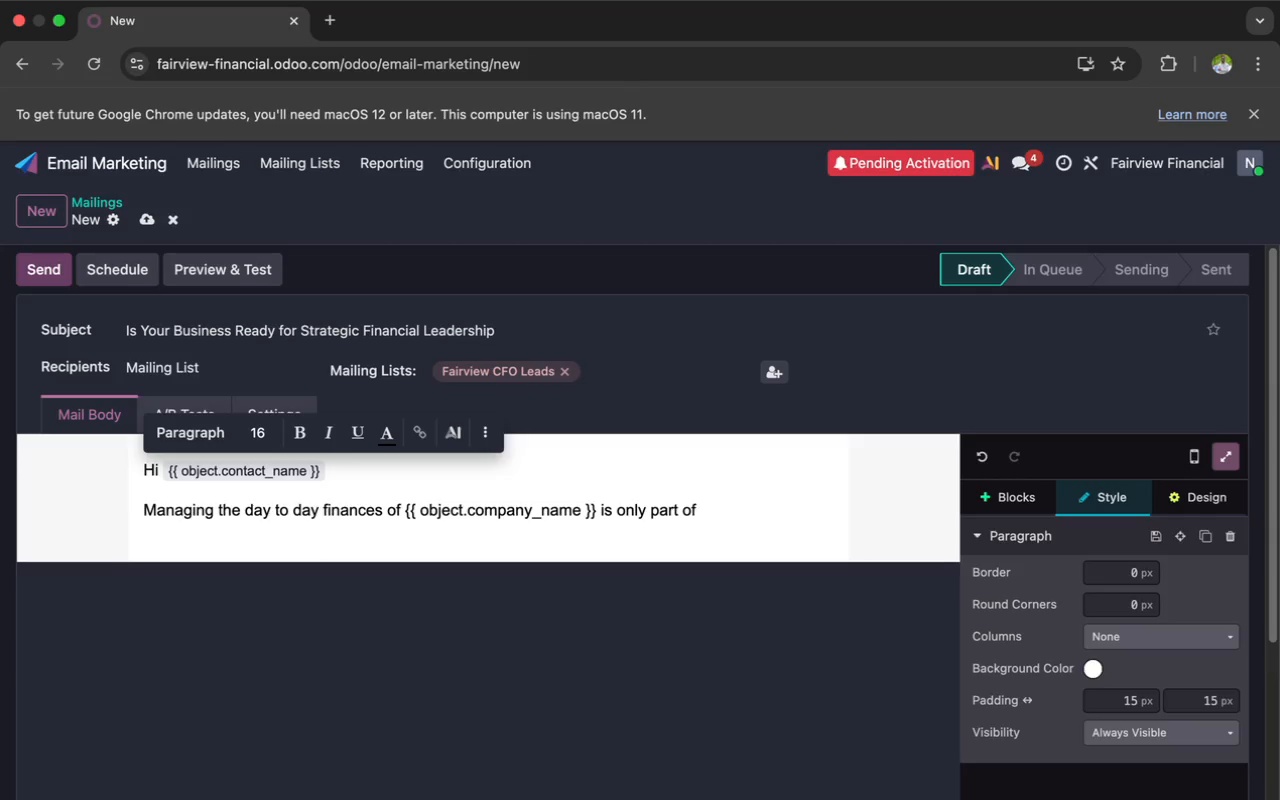 
type(building a financially )
 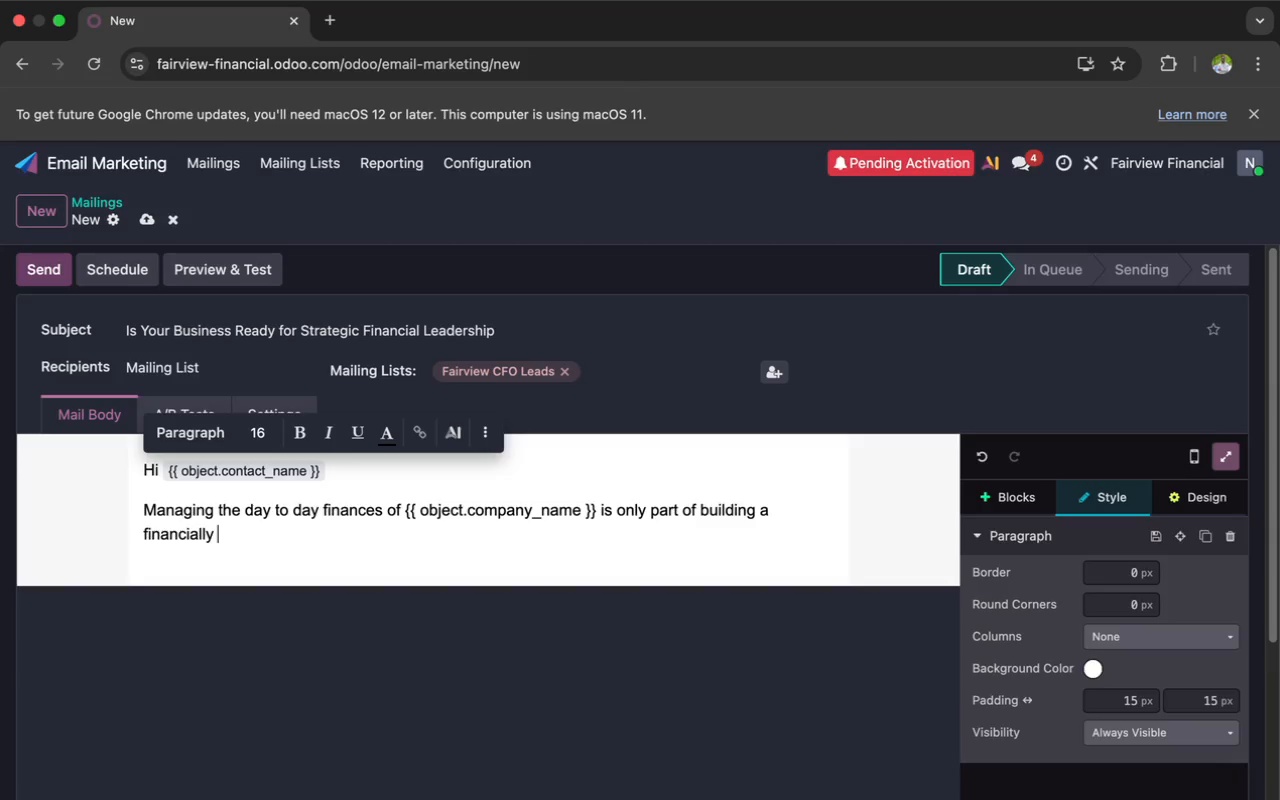 
wait(11.33)
 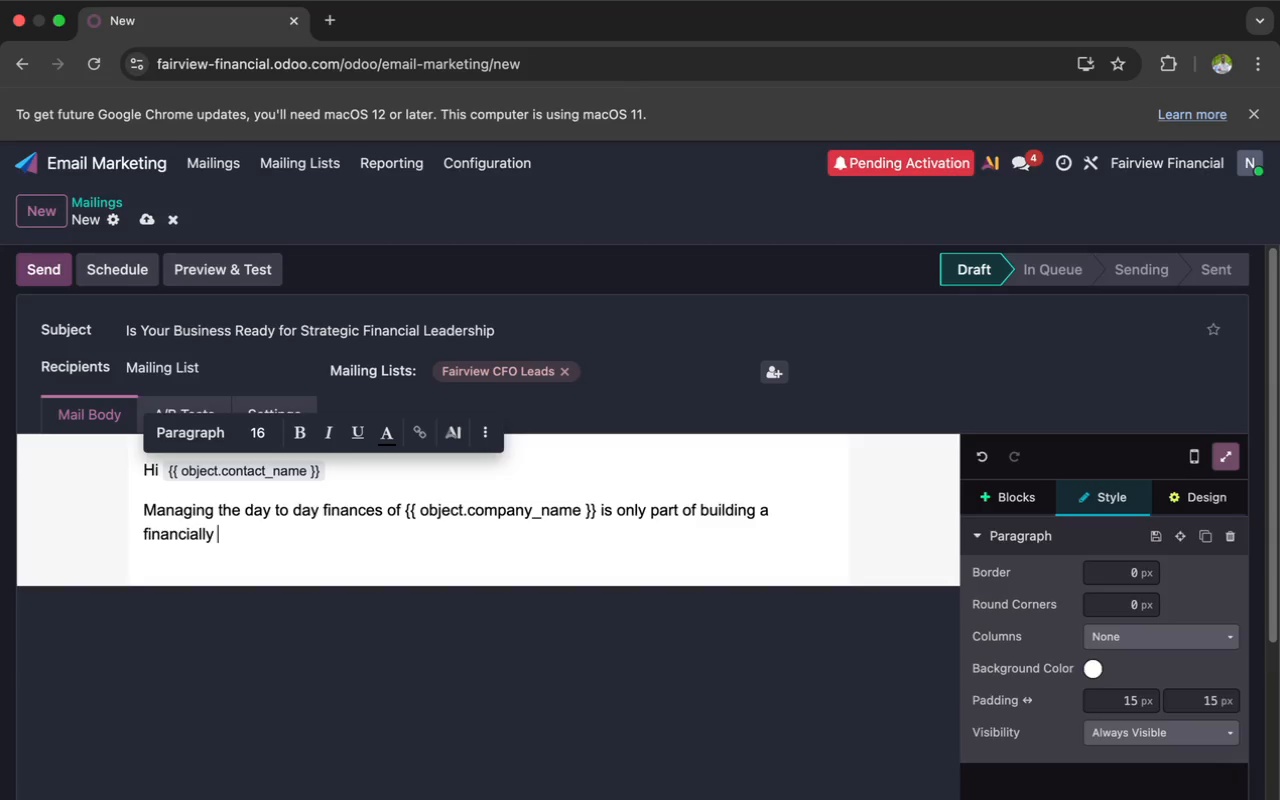 
type(health)
 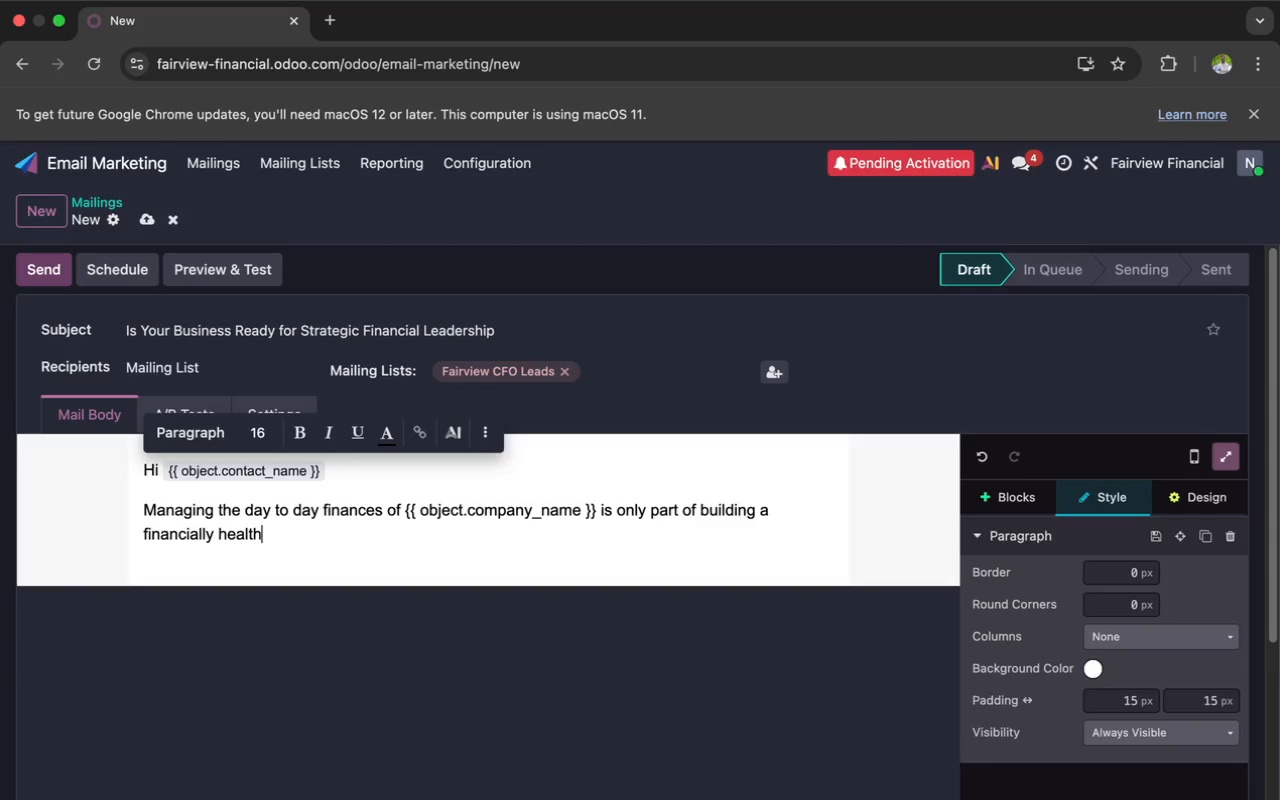 
wait(32.3)
 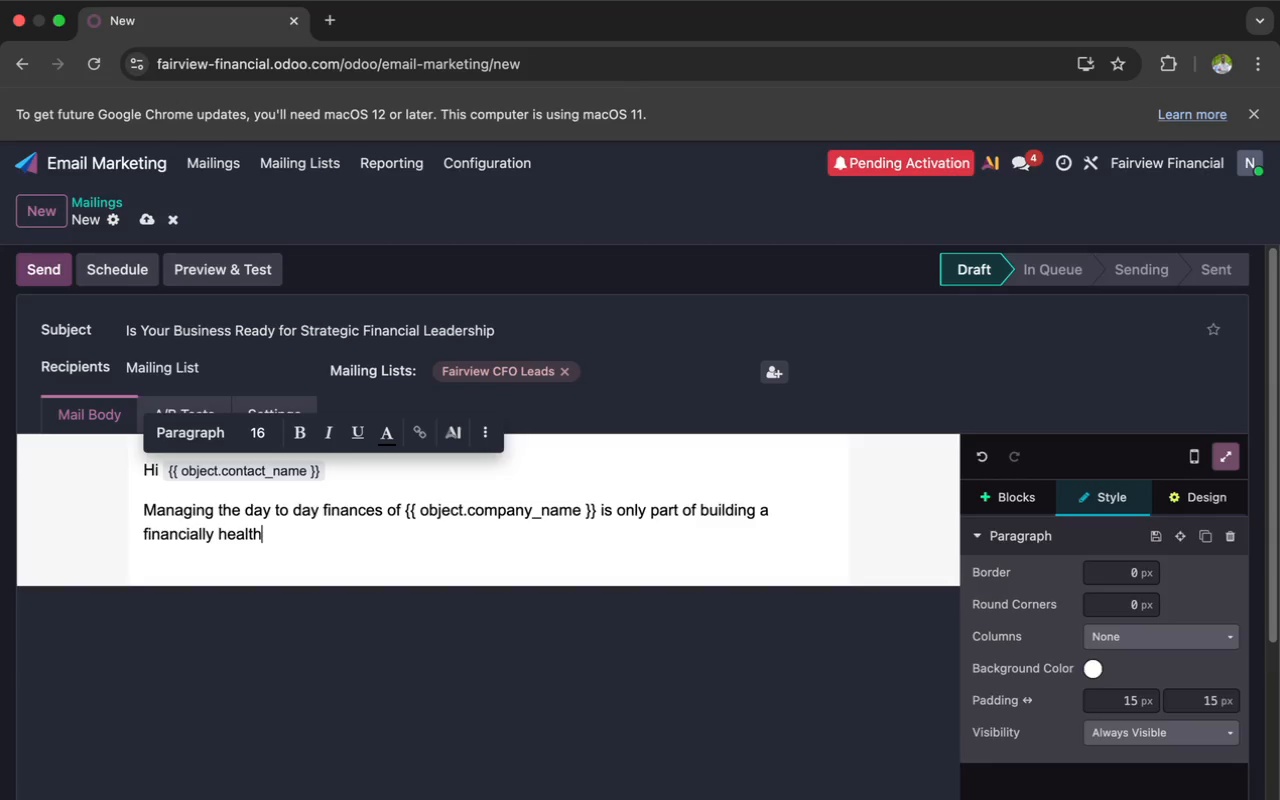 
key(Space)
 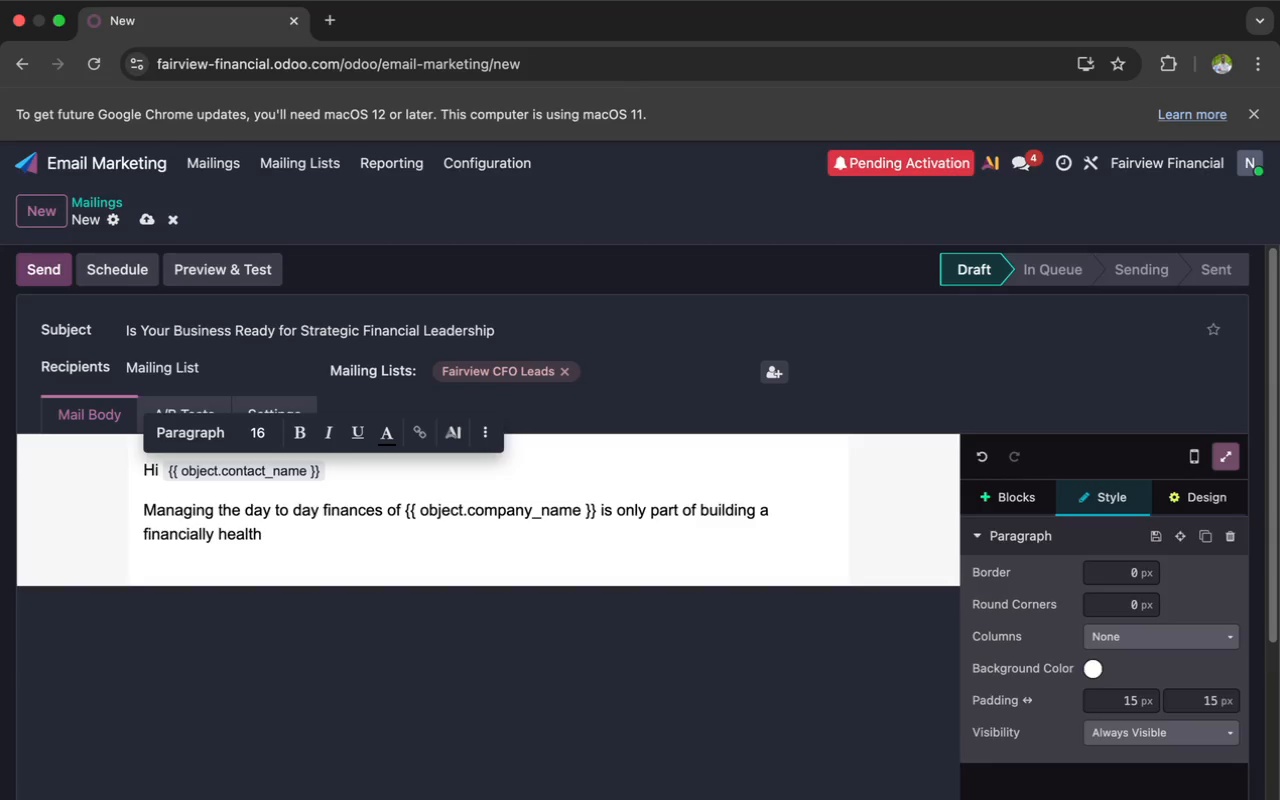 
key(Backspace)
type(y bu)
 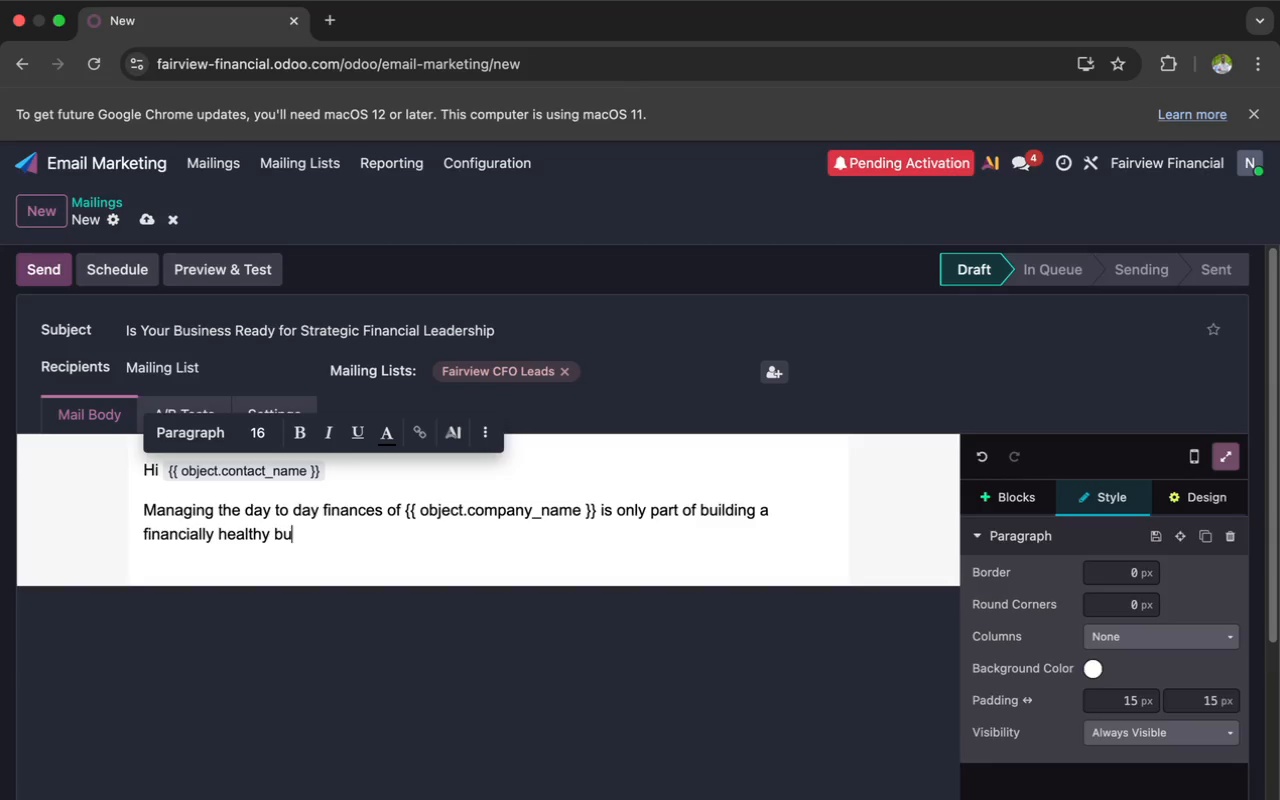 
wait(8.54)
 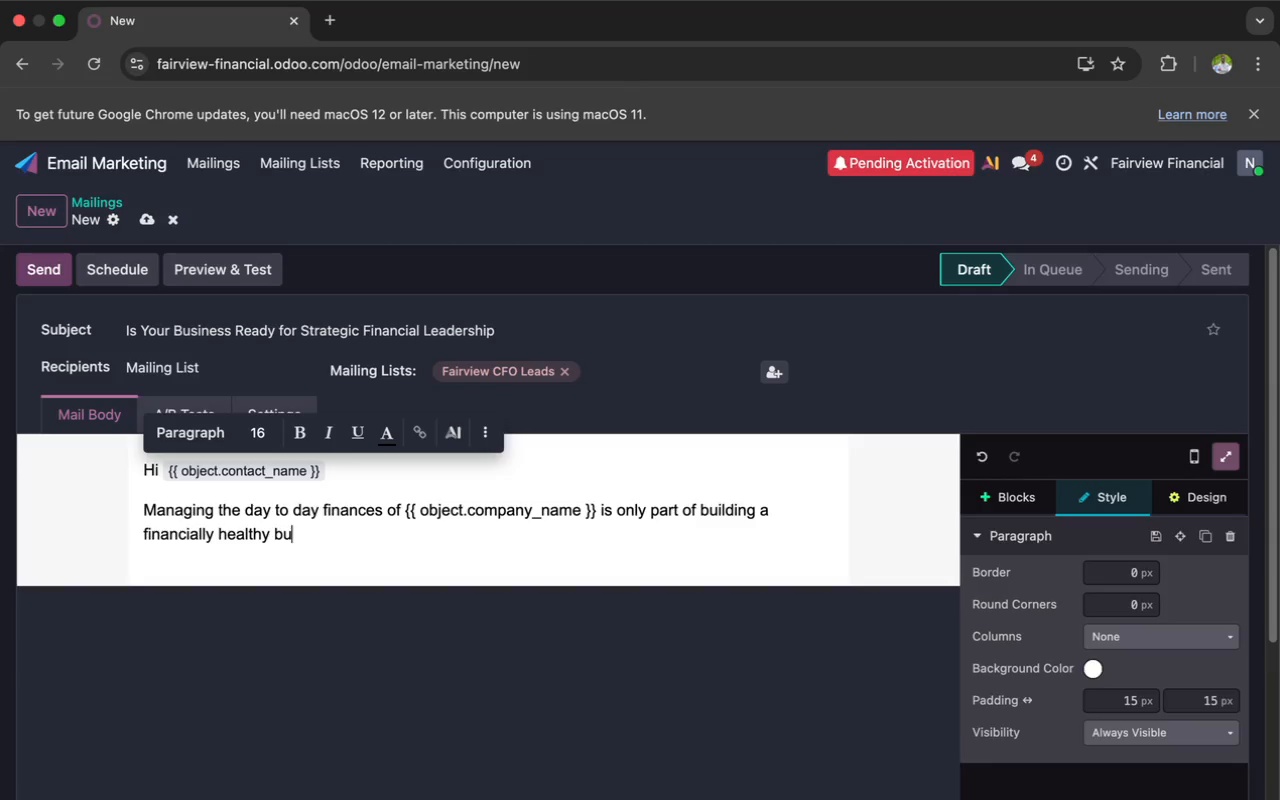 
type(siness.)
 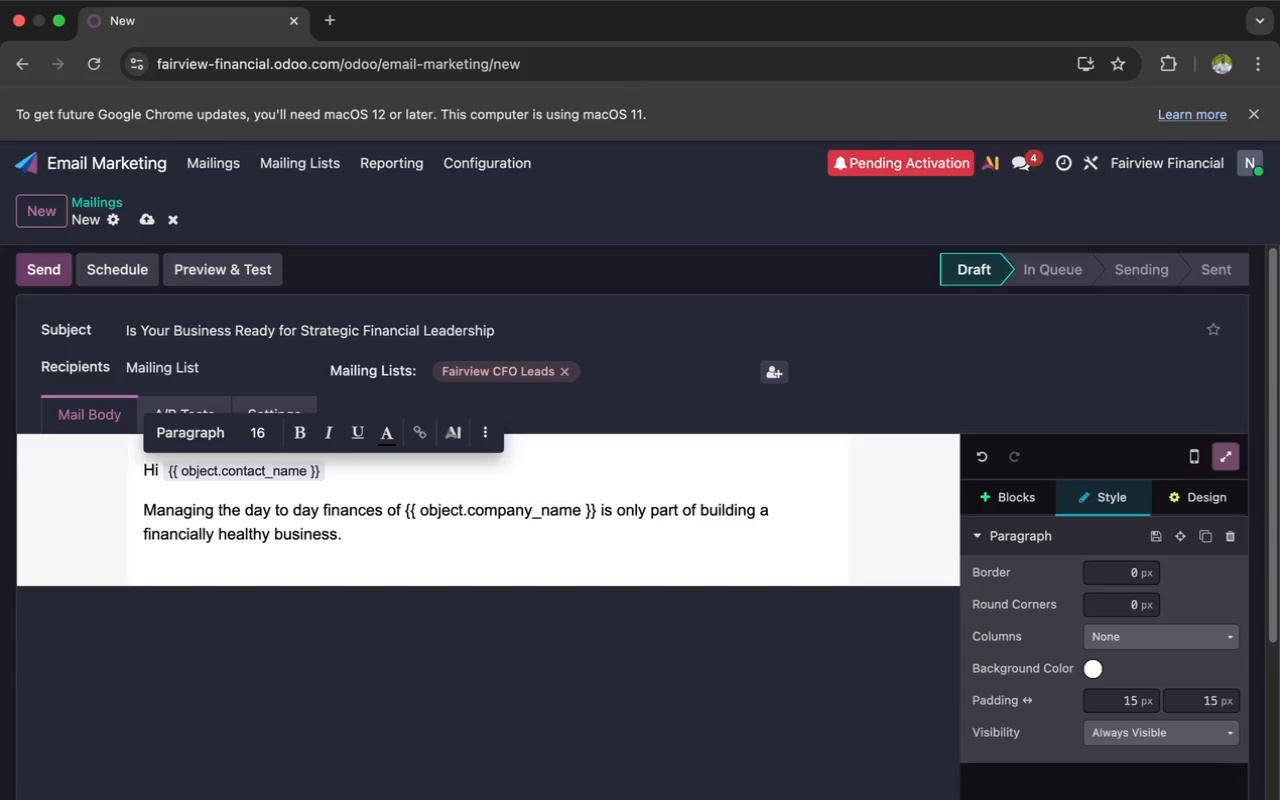 
key(Enter)
 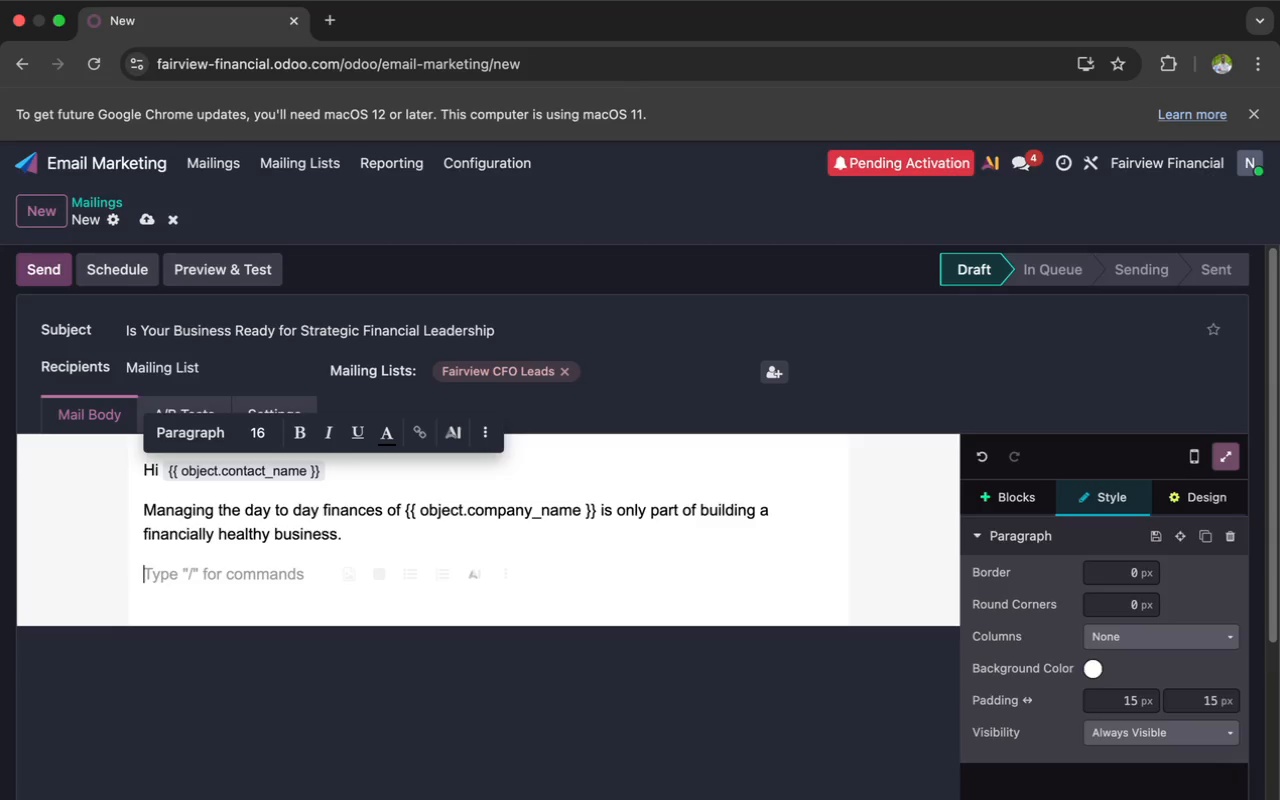 
type(Many growing )
 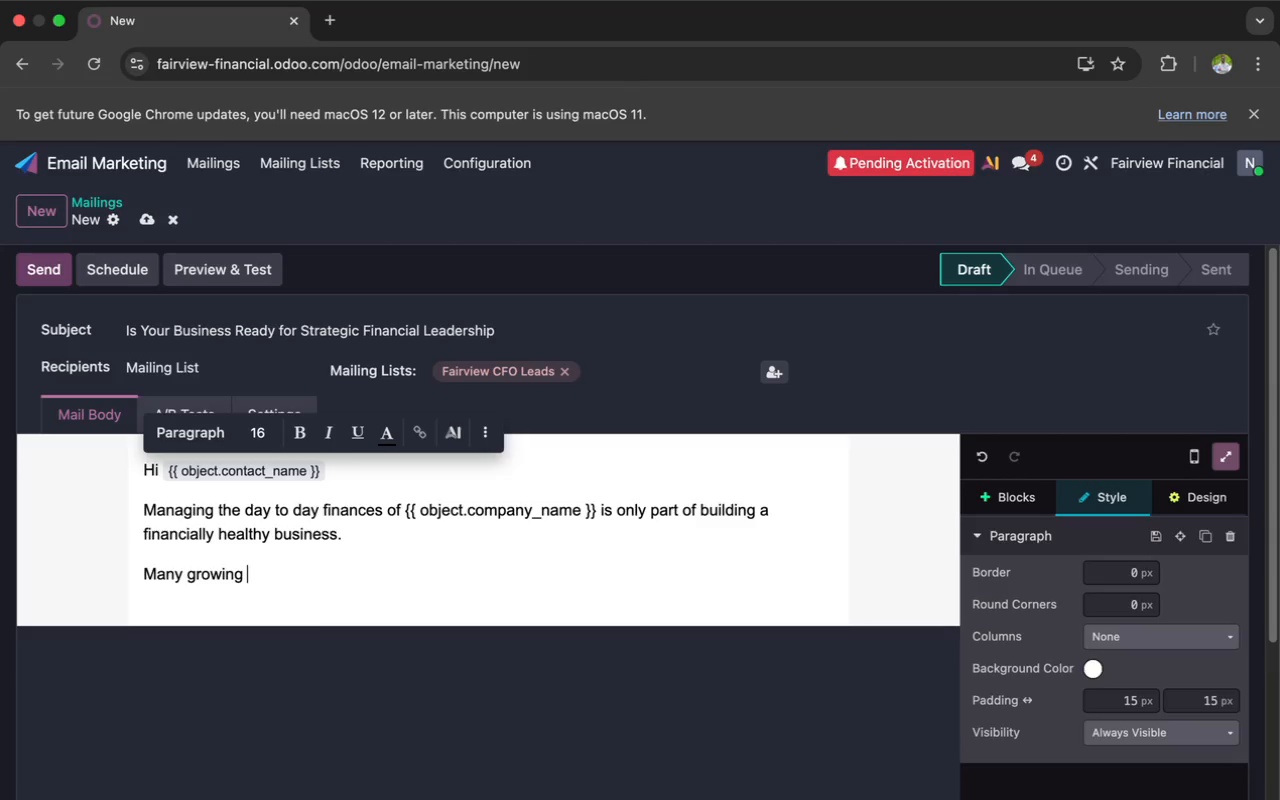 
wait(18.34)
 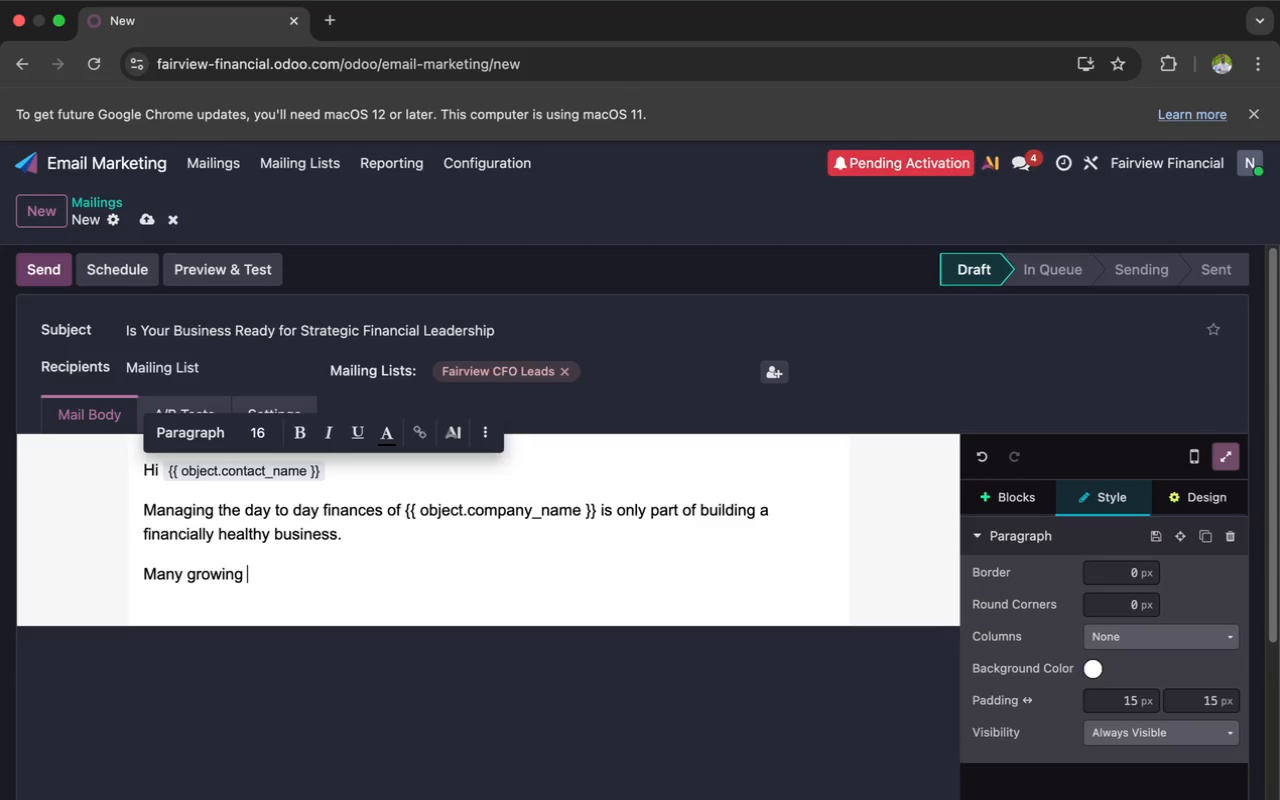 
type(companies rely on )
 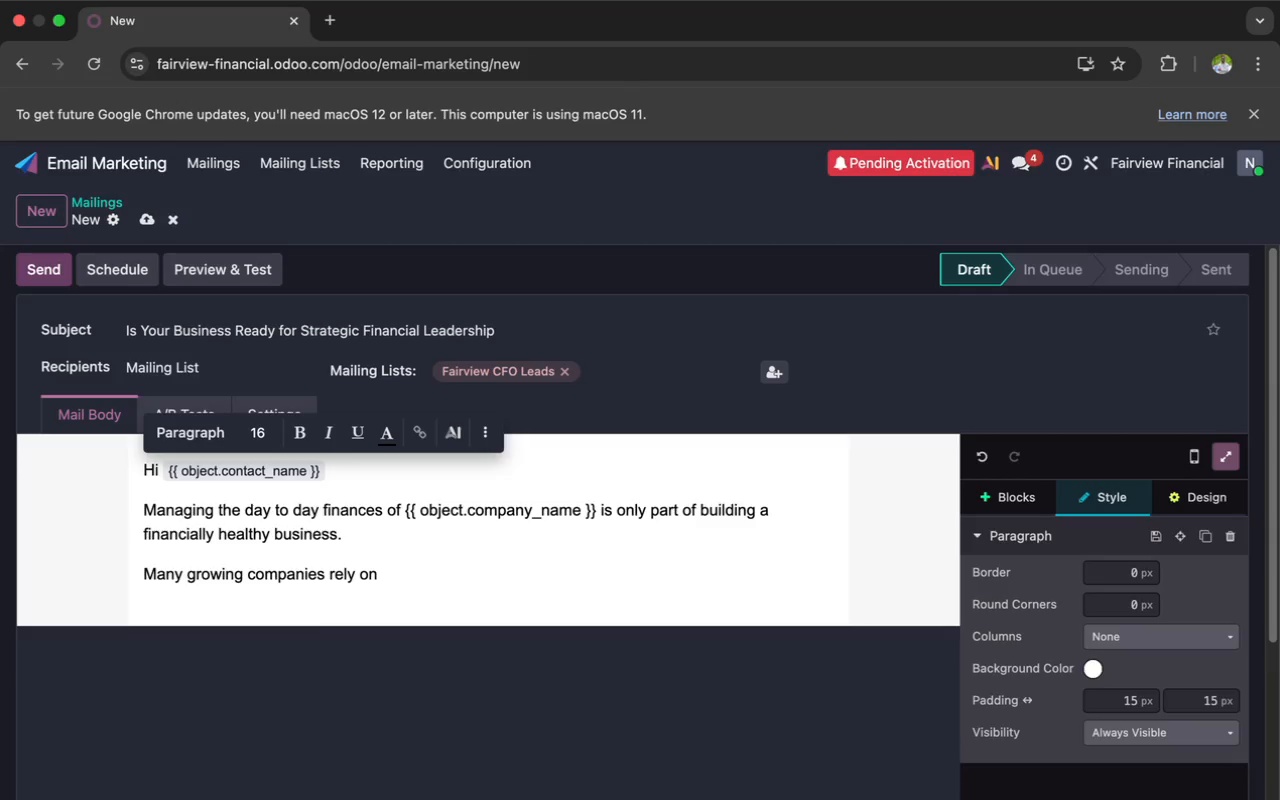 
wait(7.77)
 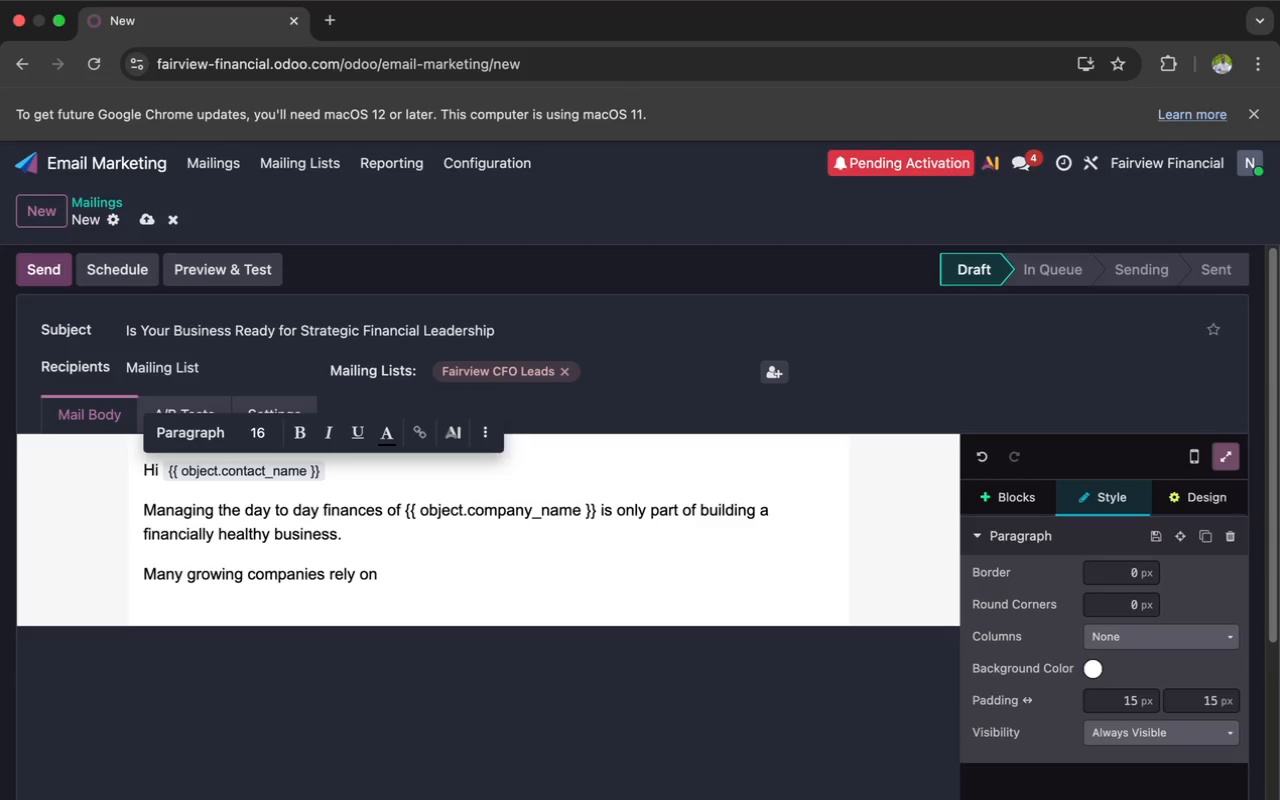 
type(booki)
key(Backspace)
type(keeping )
 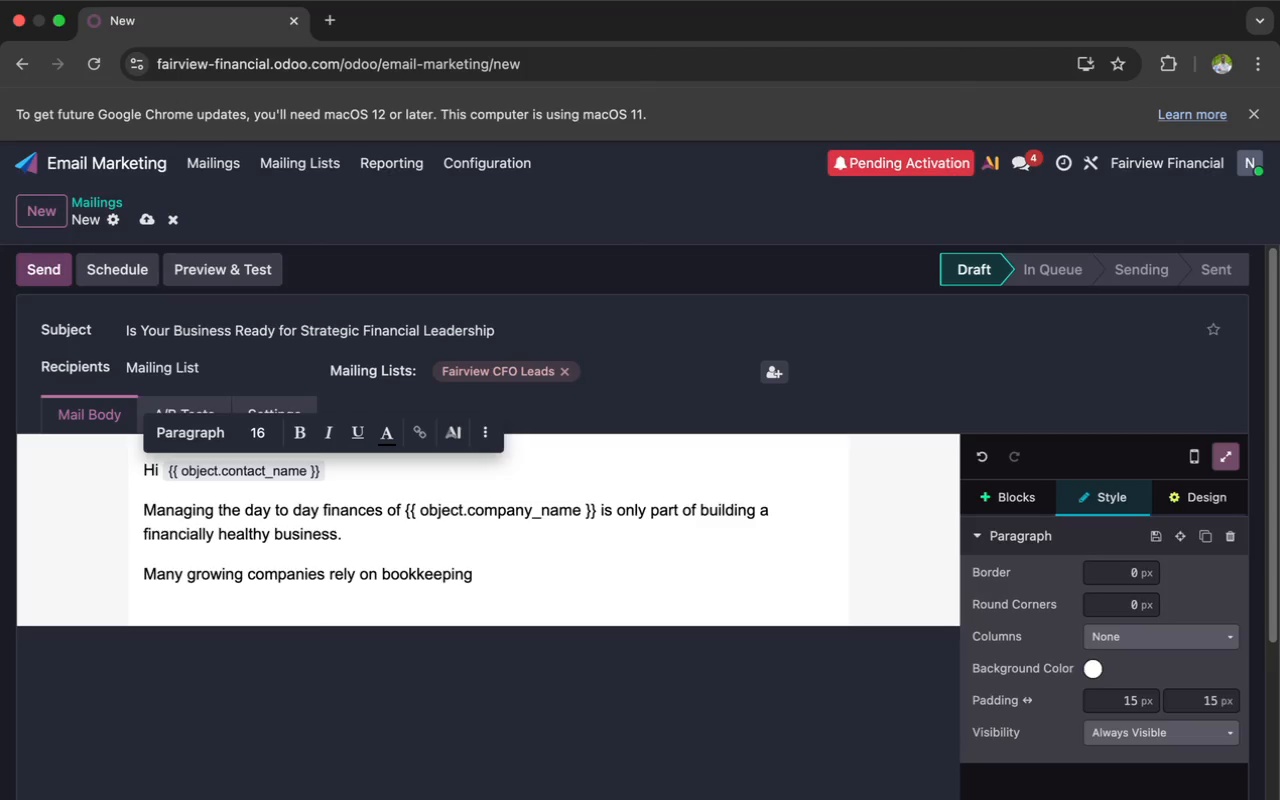 
wait(18.77)
 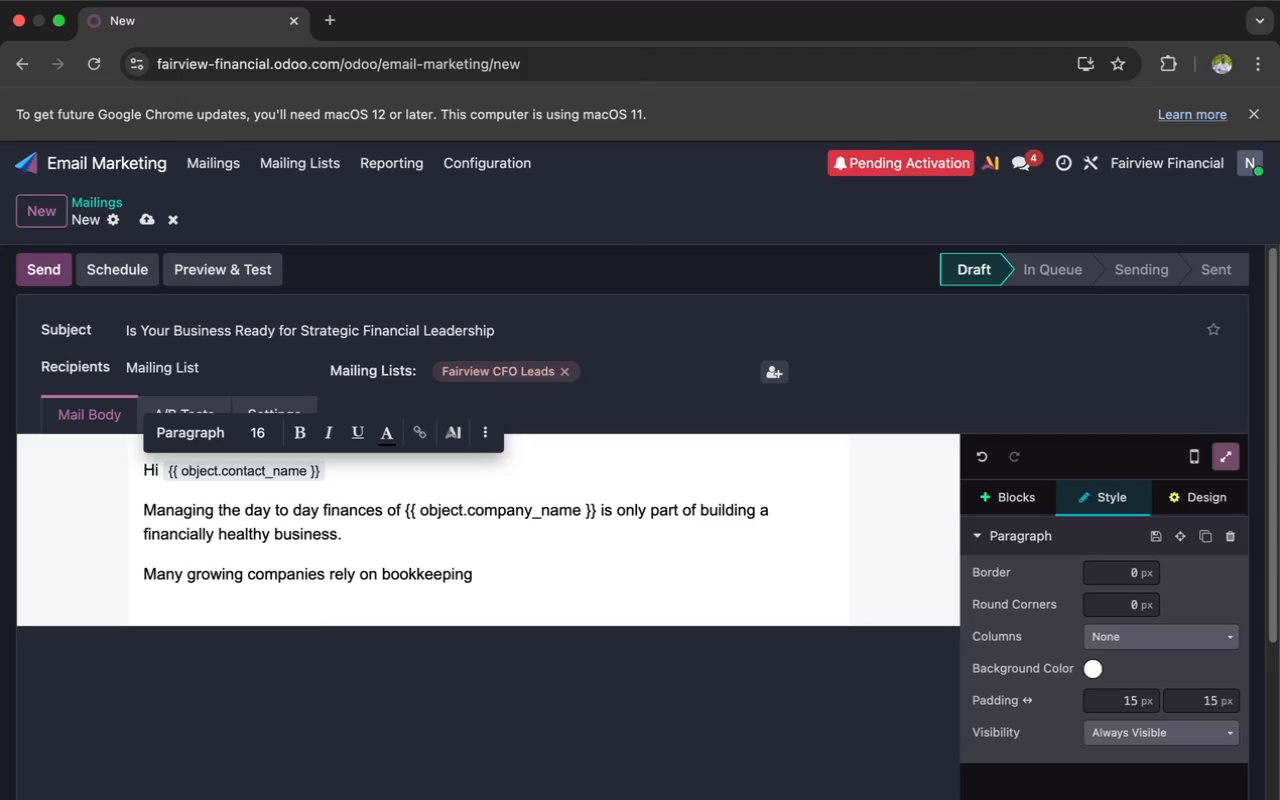 
type(and )
 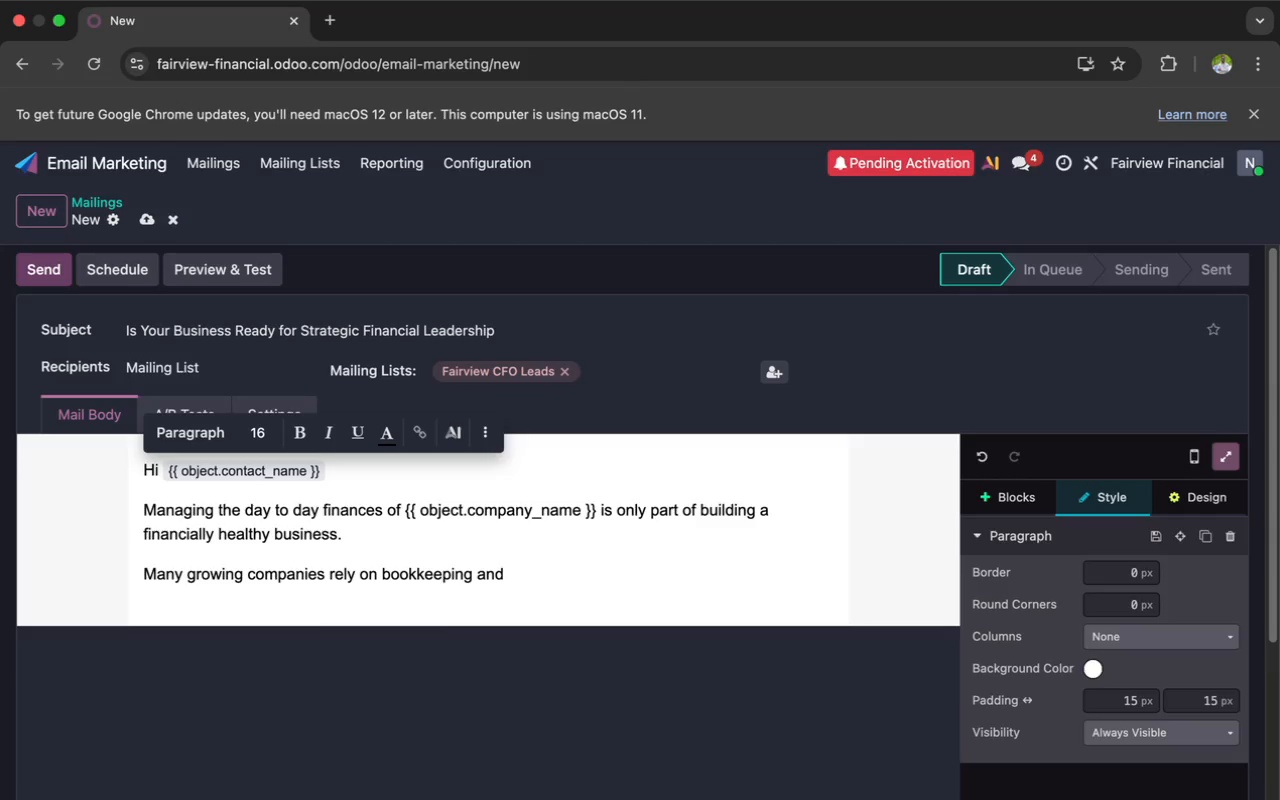 
type(basic accounting )
 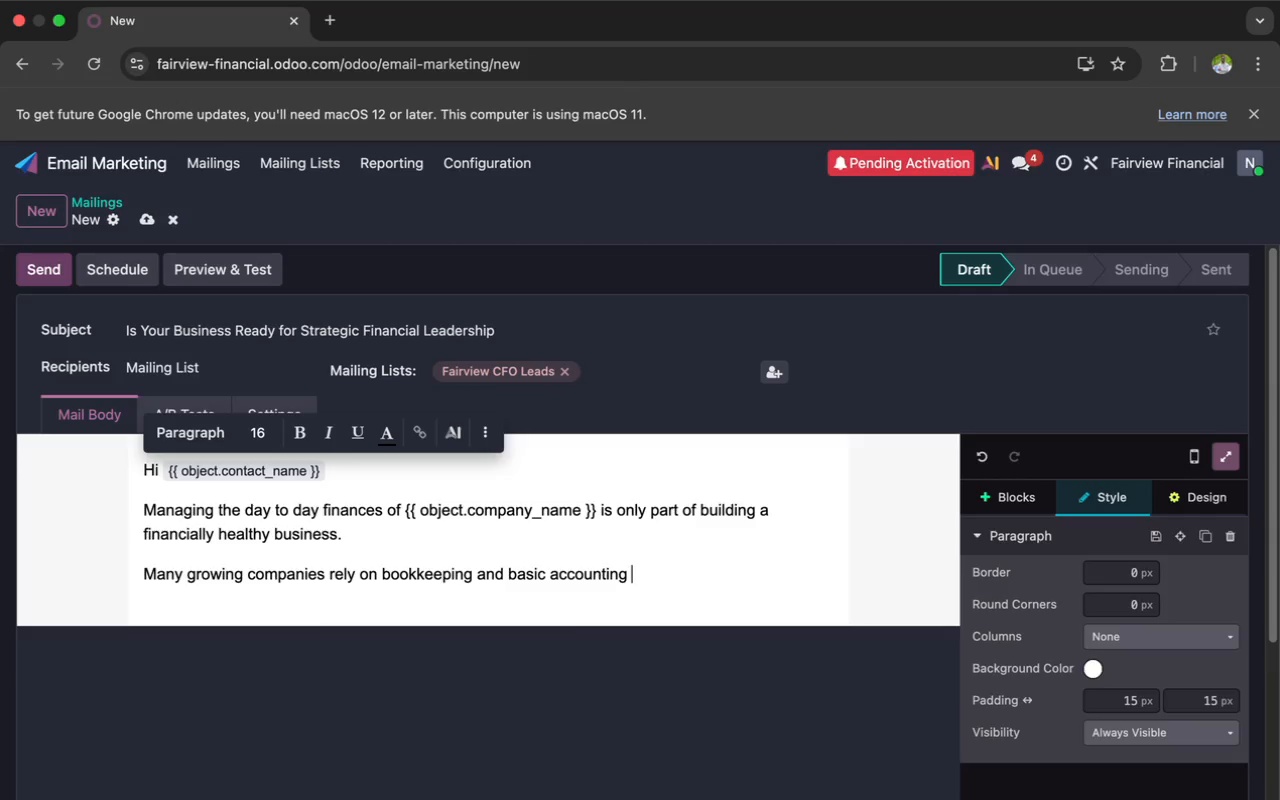 
type(re)
 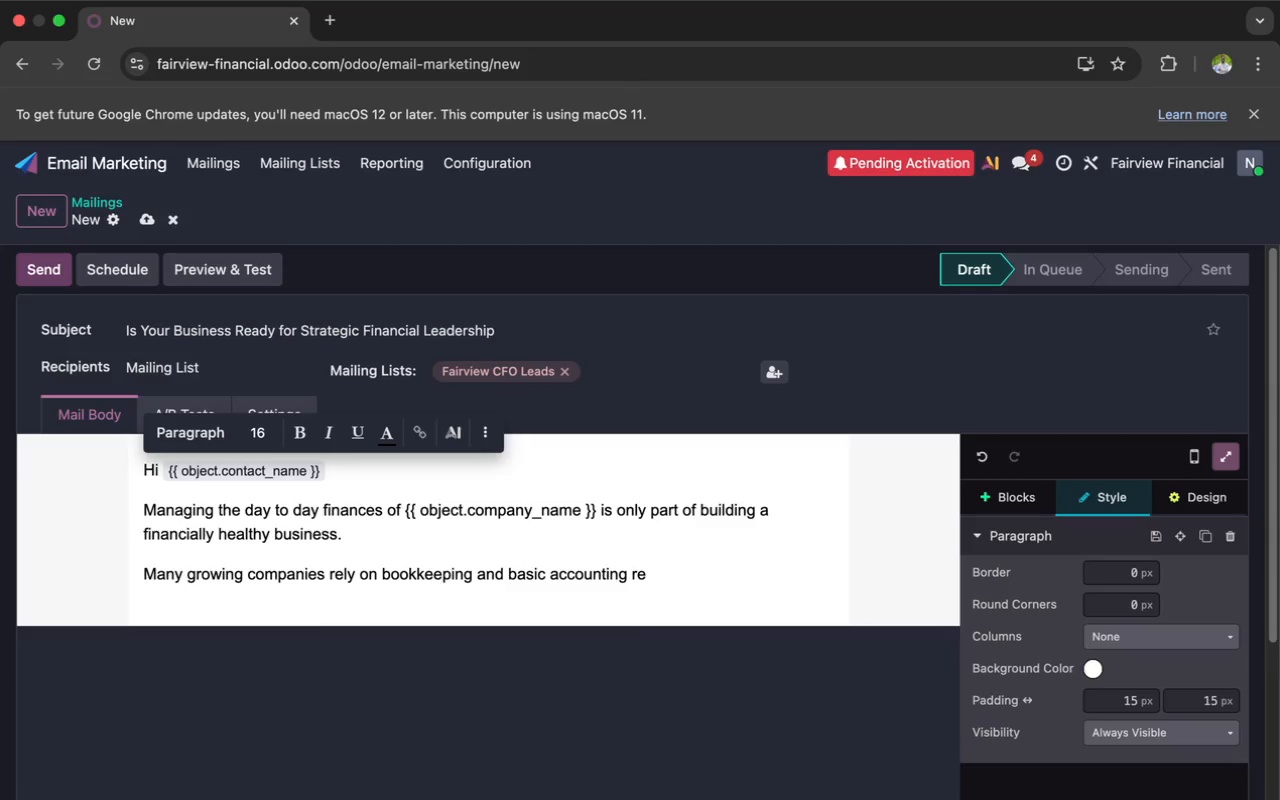 
wait(26.09)
 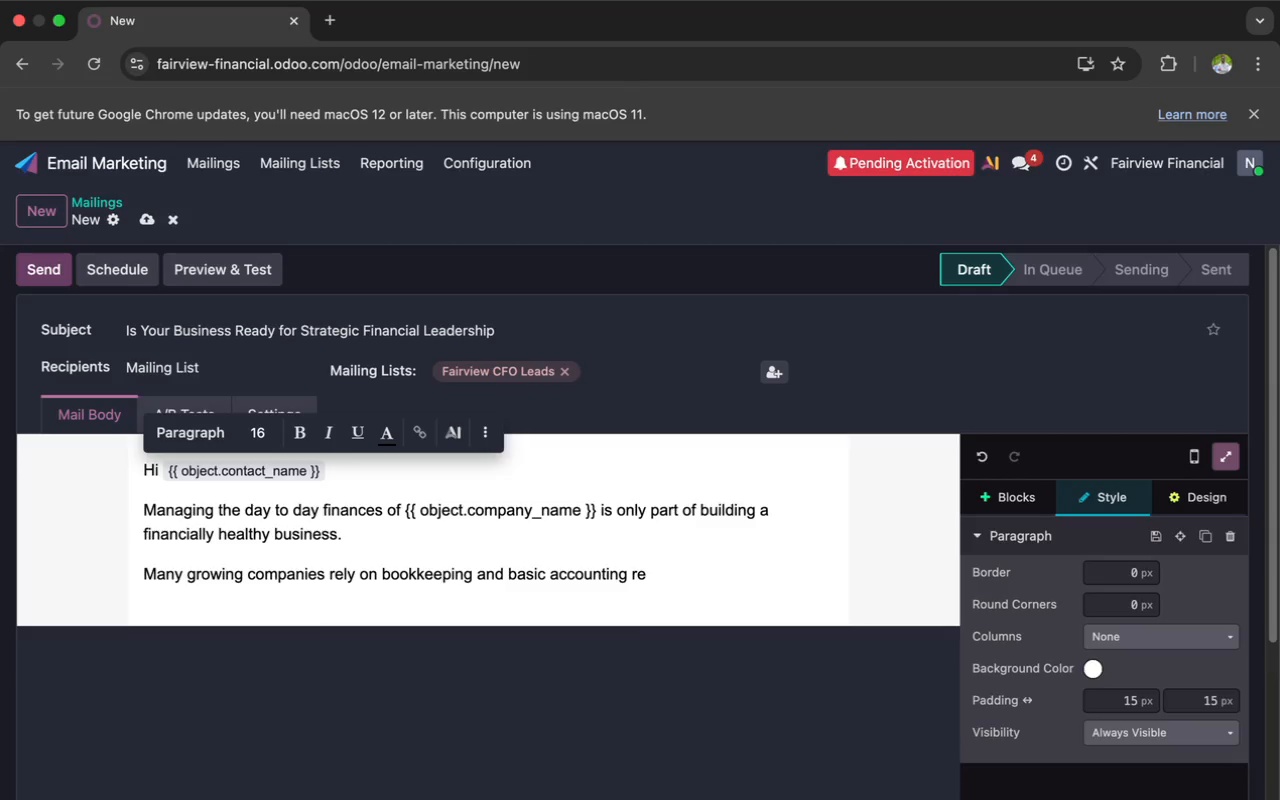 
type(port)
 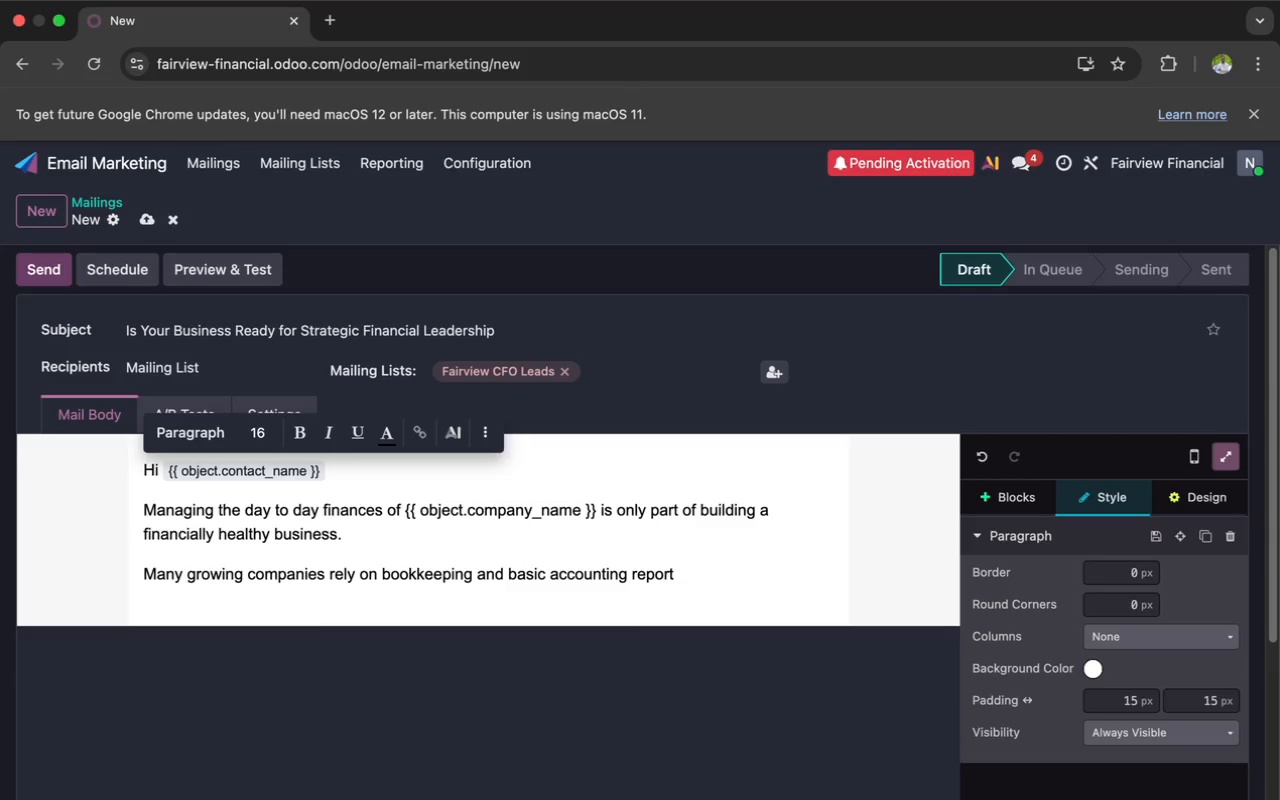 
wait(9.86)
 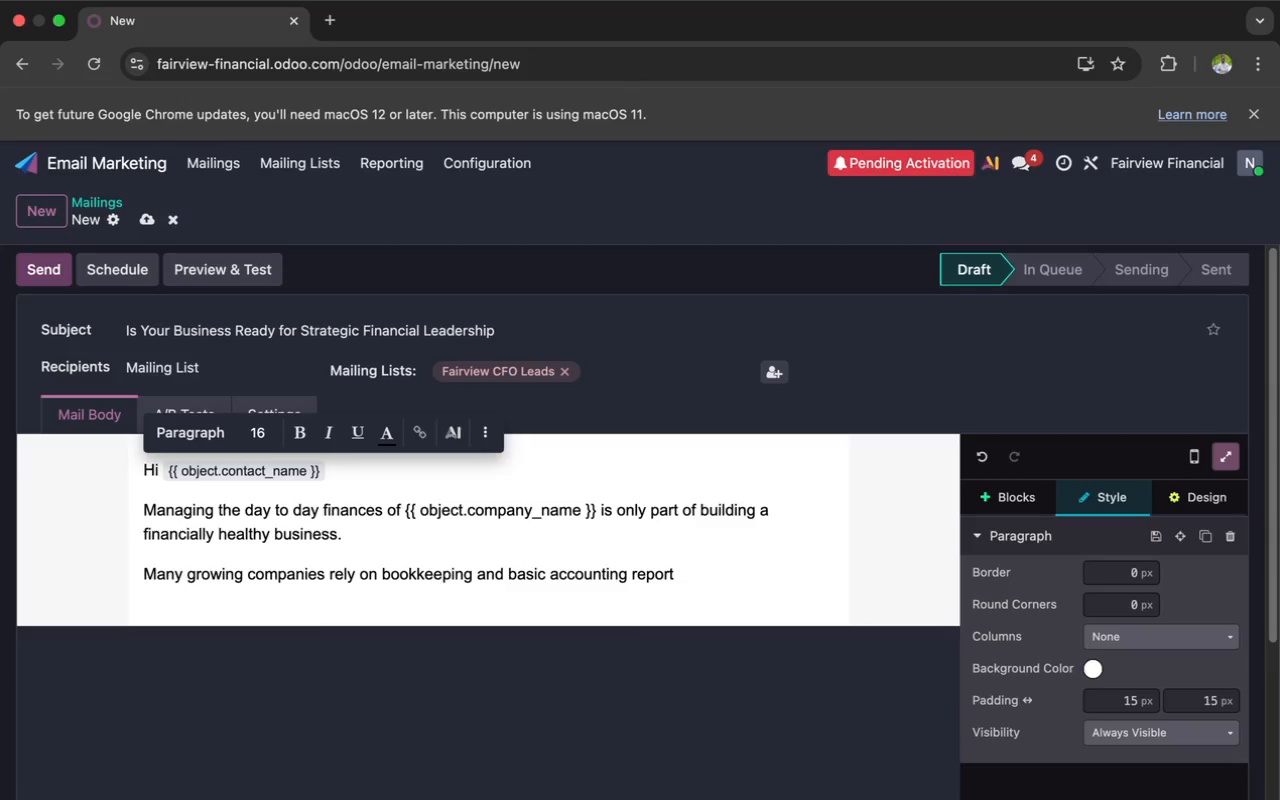 
type(s but still )
 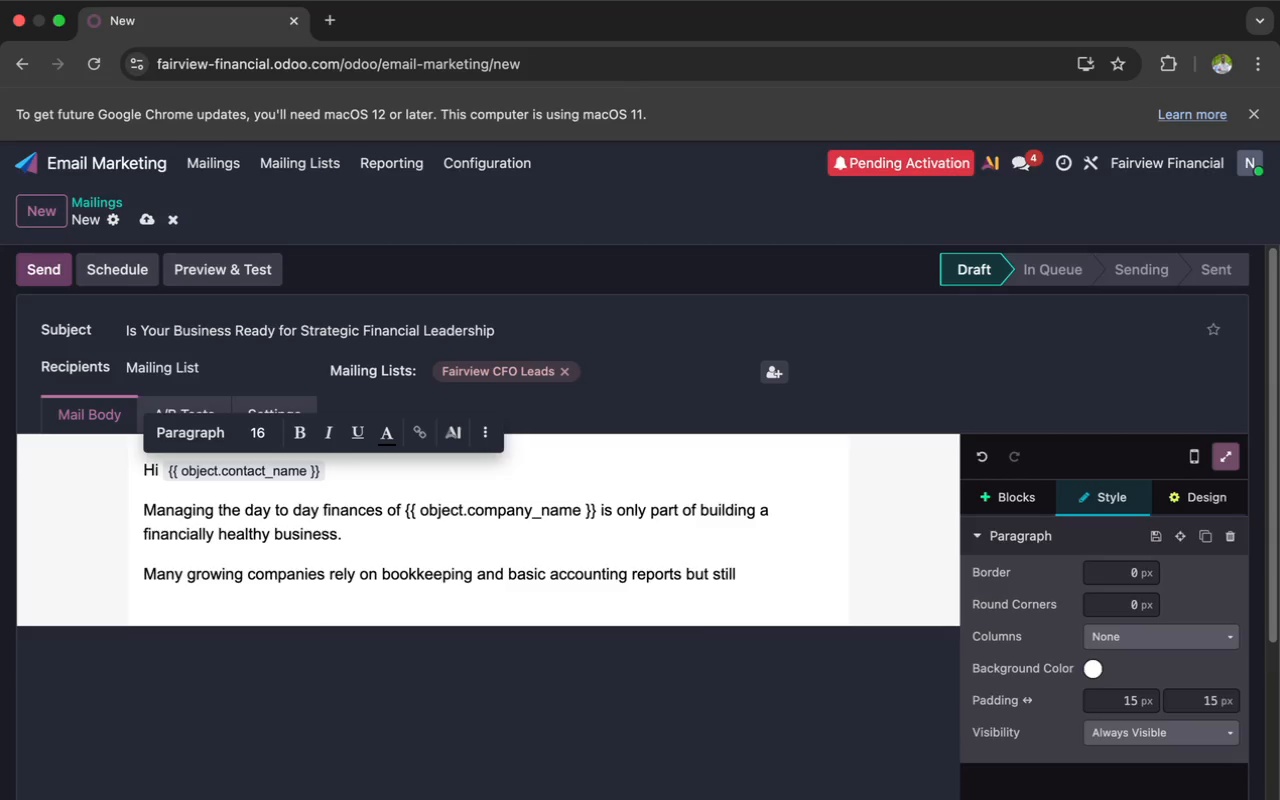 
key(S)
 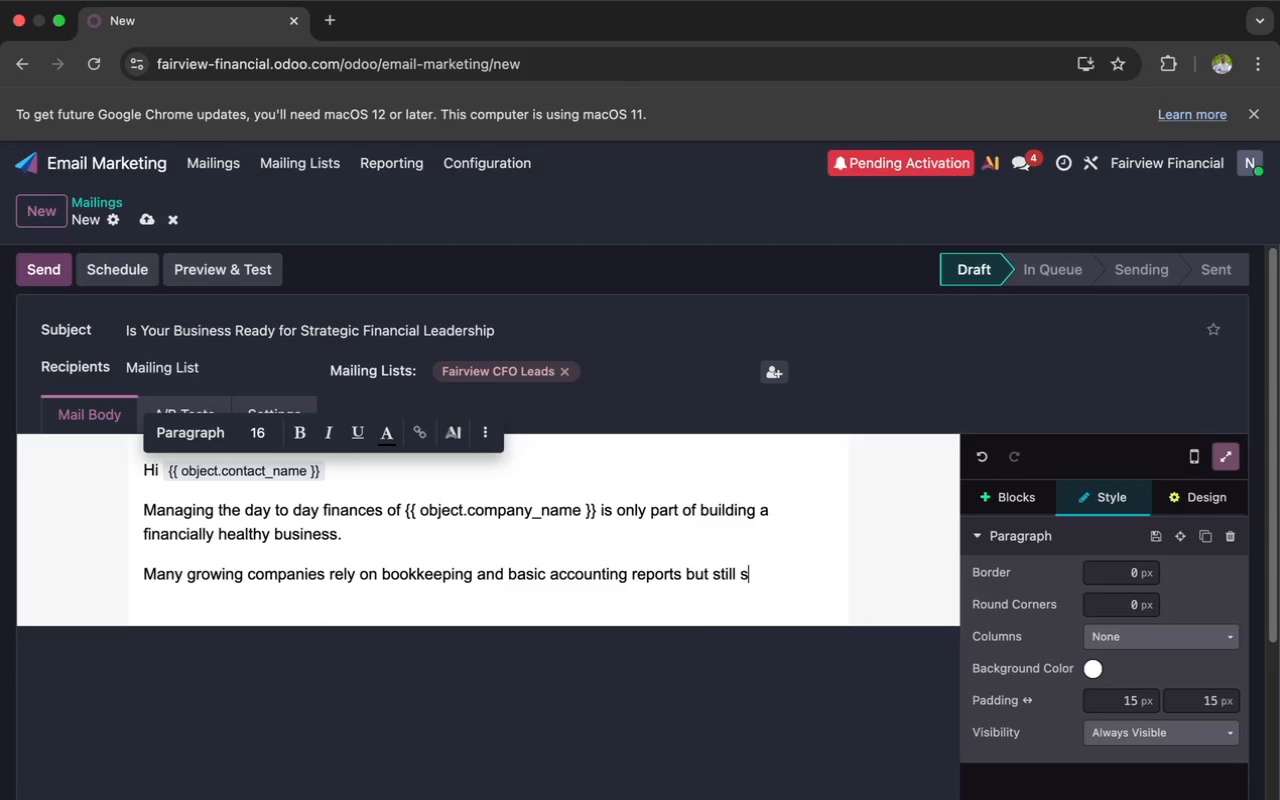 
type(tru)
 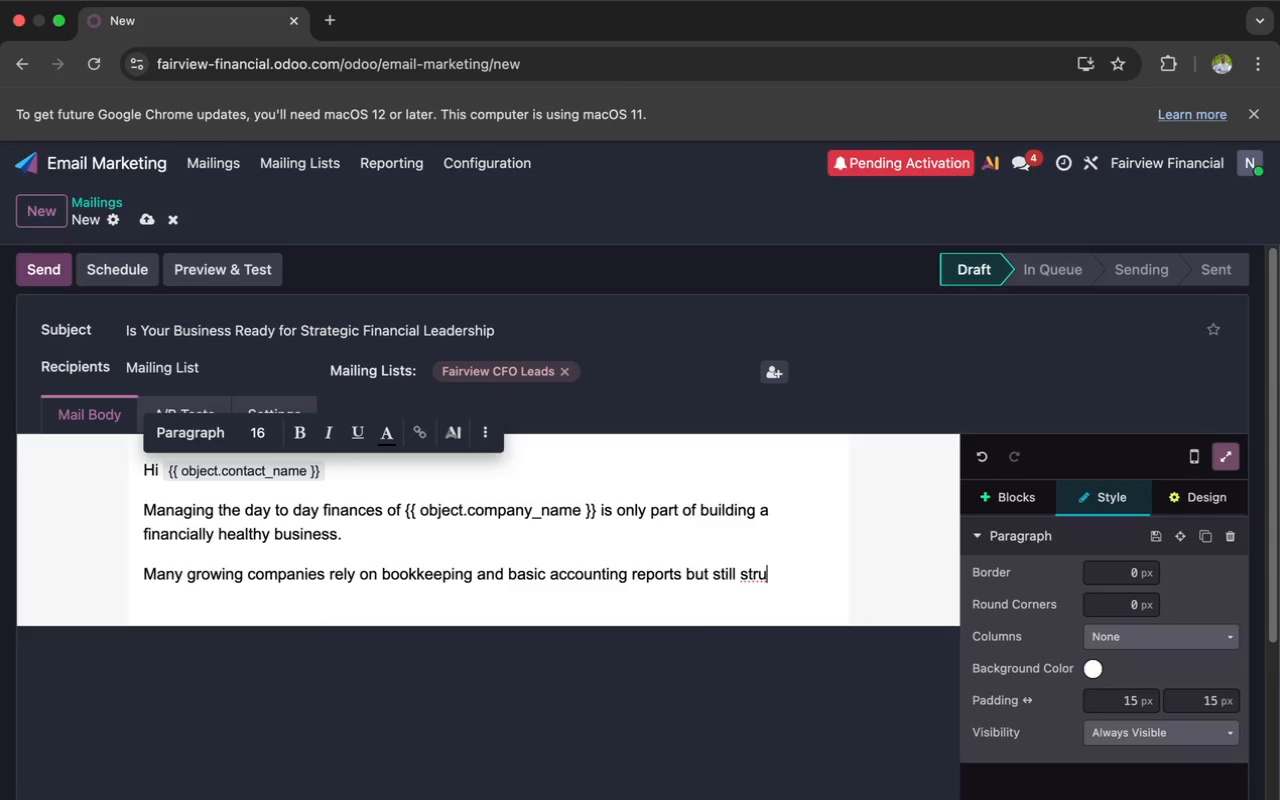 
wait(11.35)
 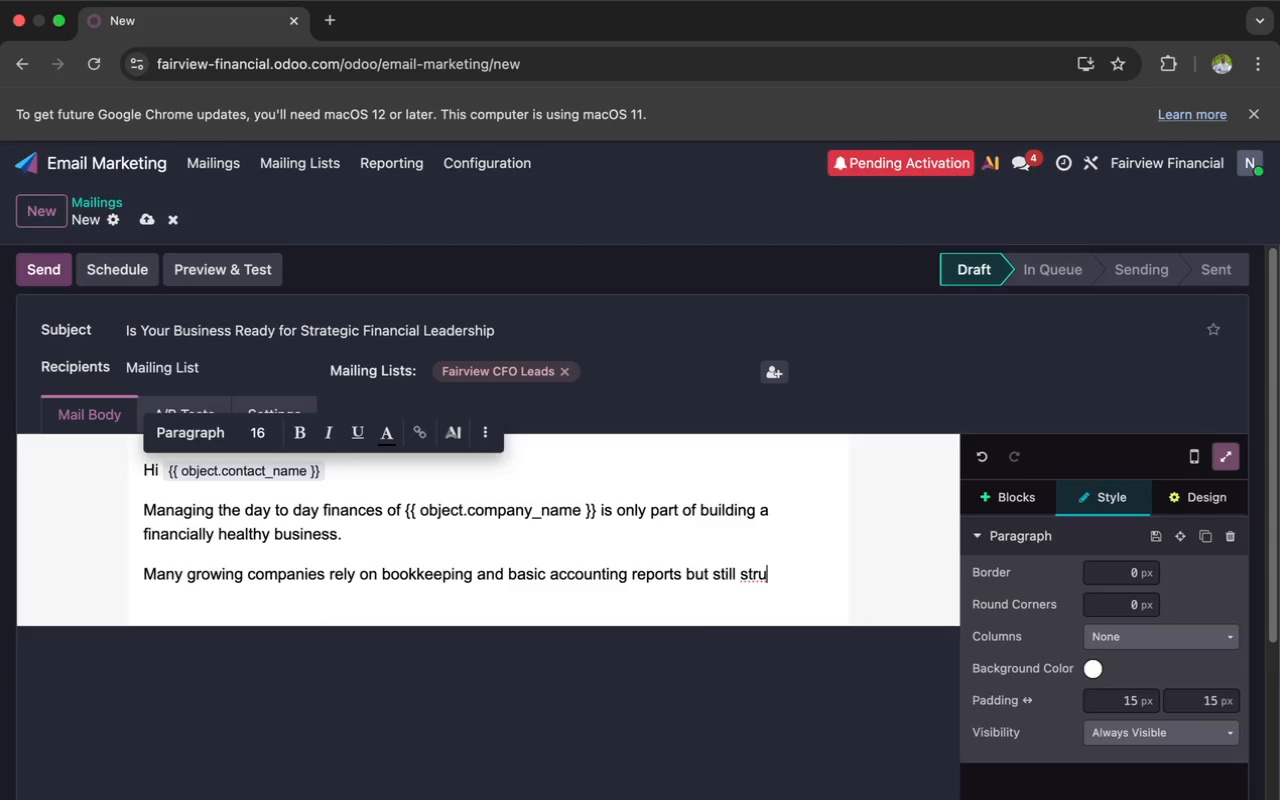 
type(ggle with.)
 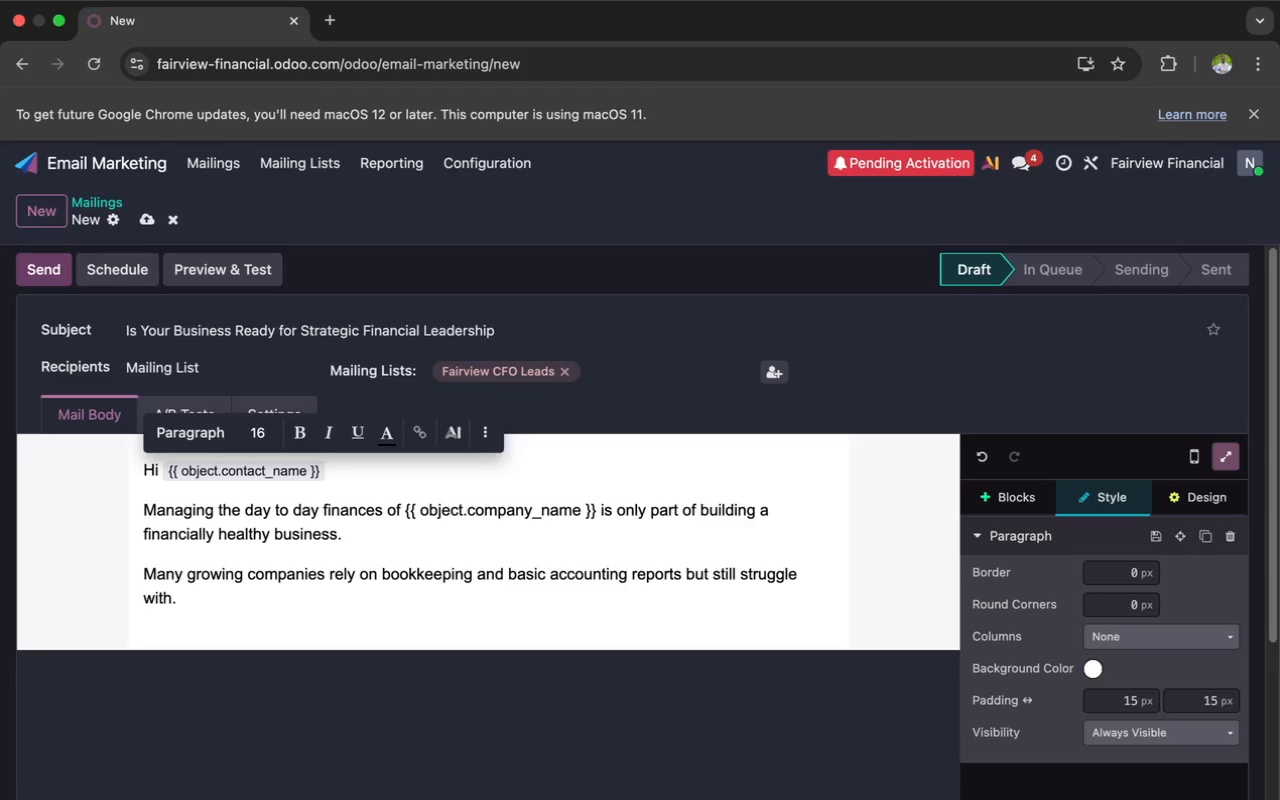 
key(Enter)
 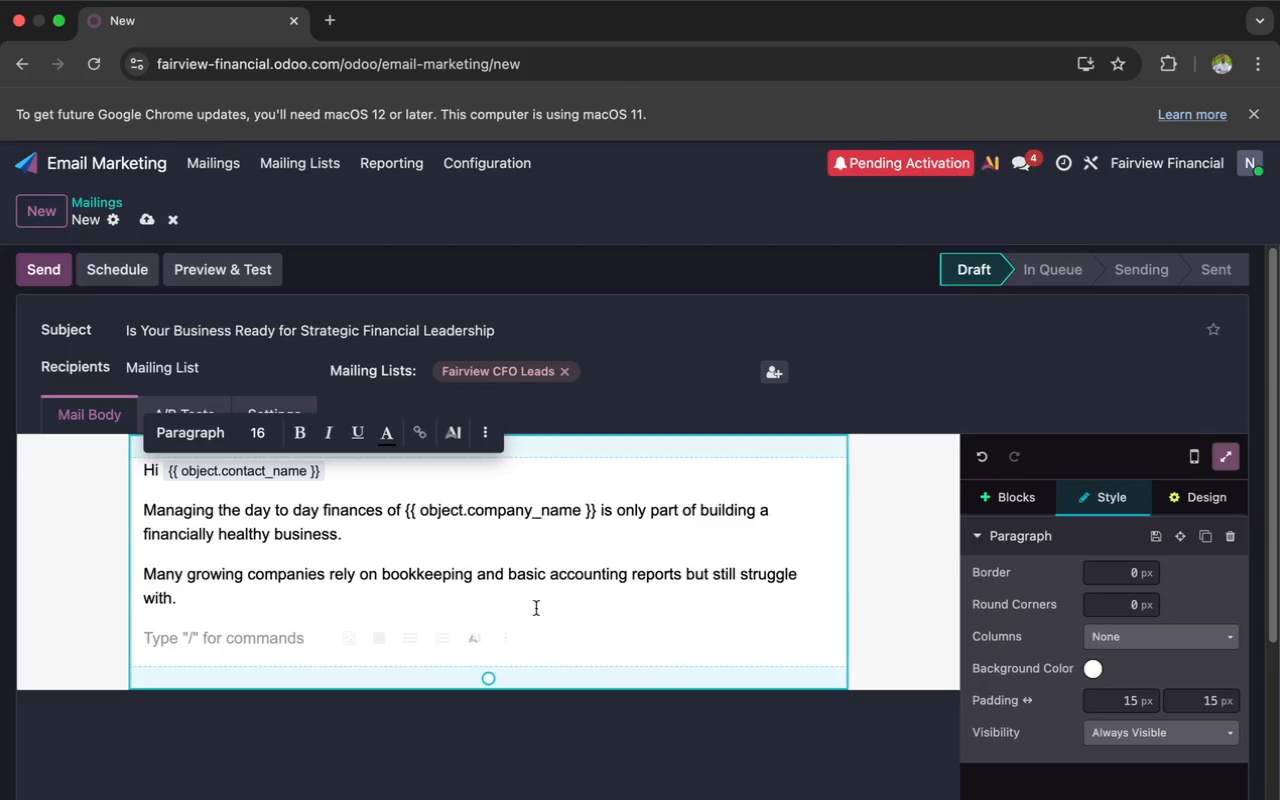 
wait(5.22)
 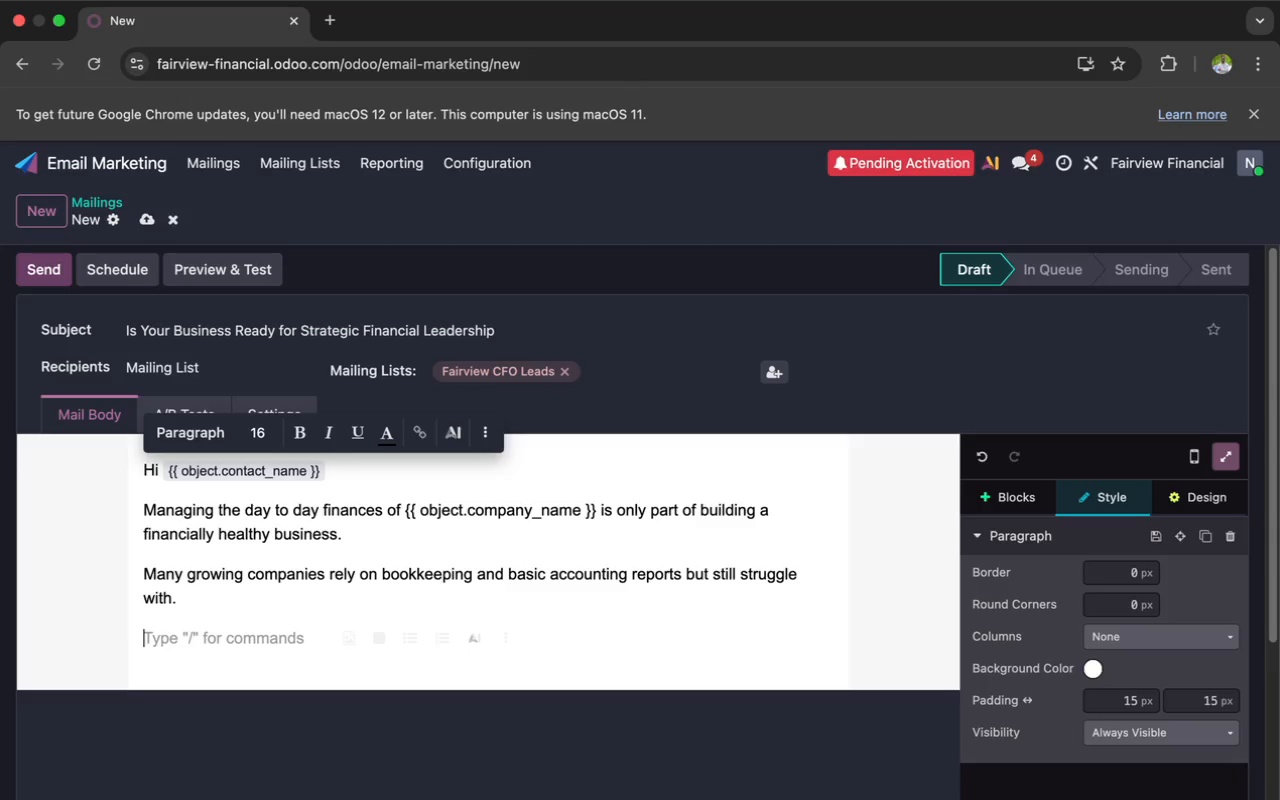 
left_click([414, 638])
 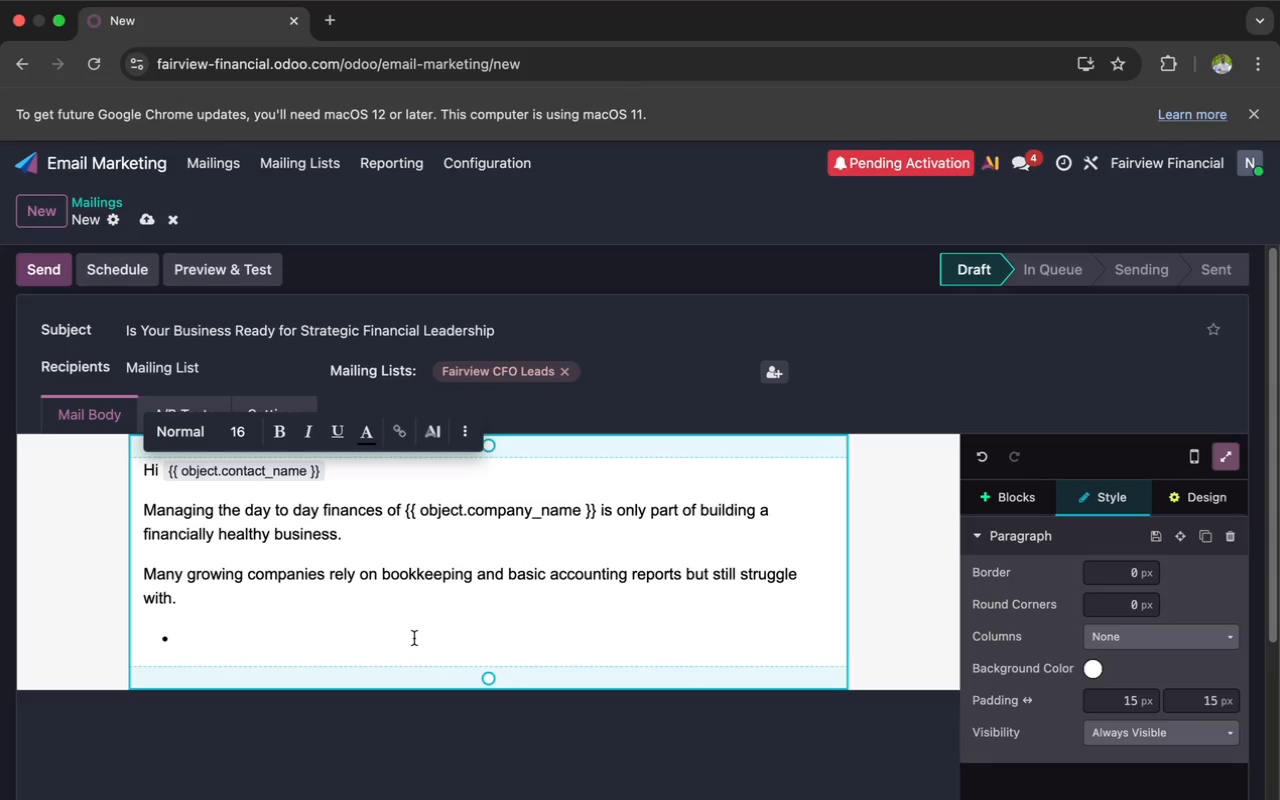 
type(Cash flow uncertainty)
 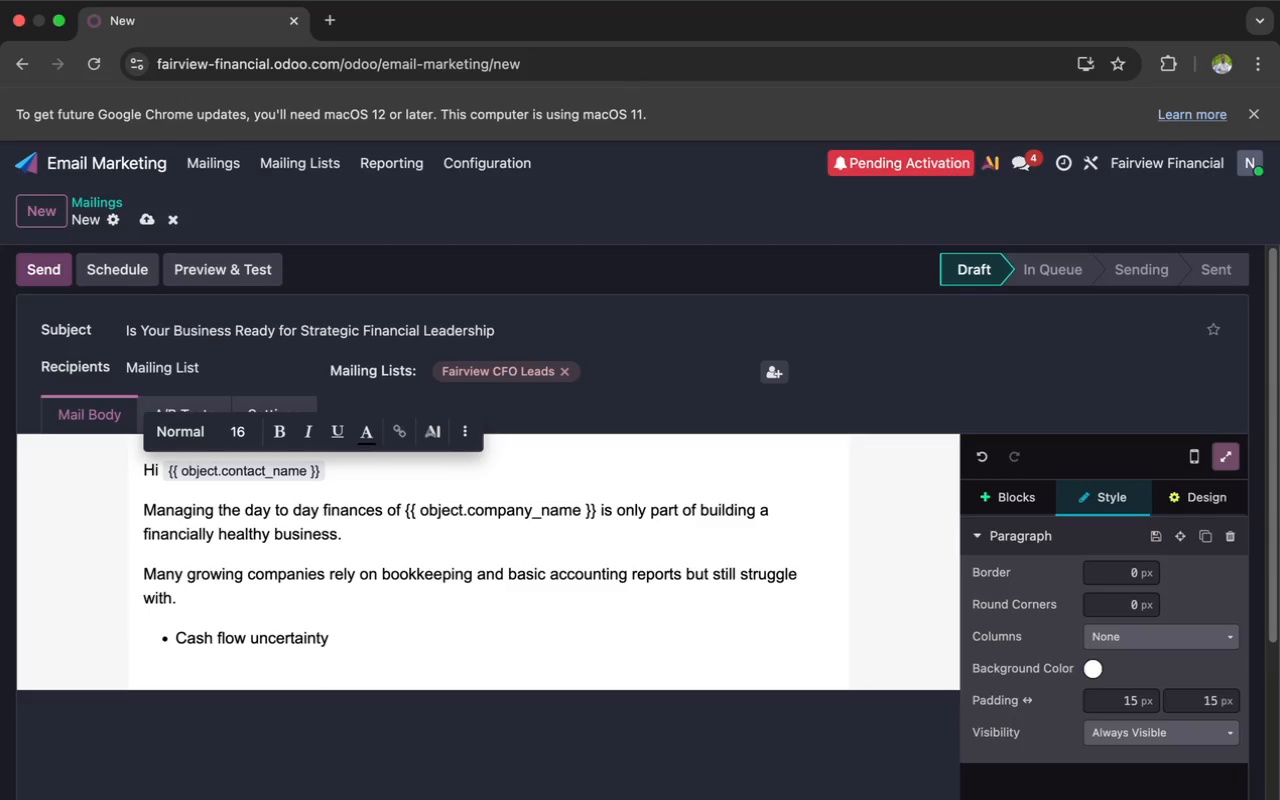 
key(Enter)
 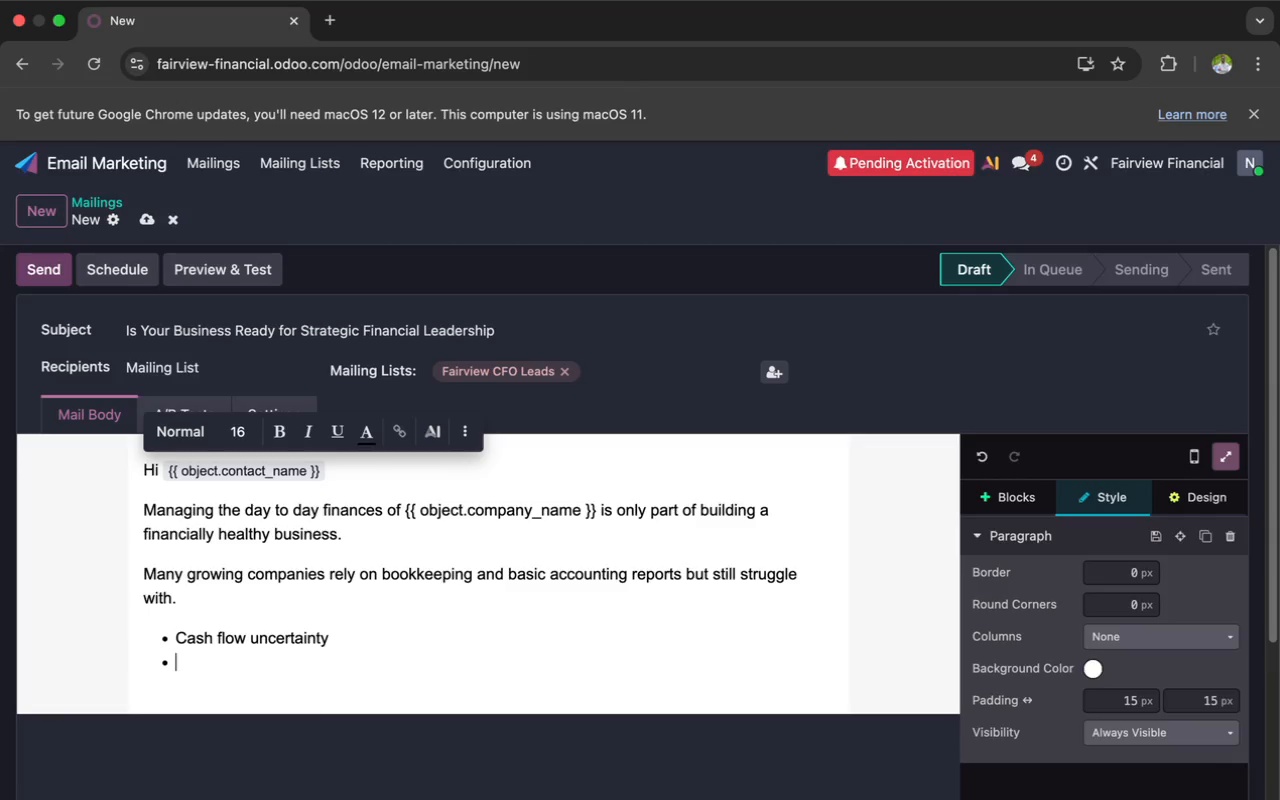 
type(Unexpected tax liabilities)
 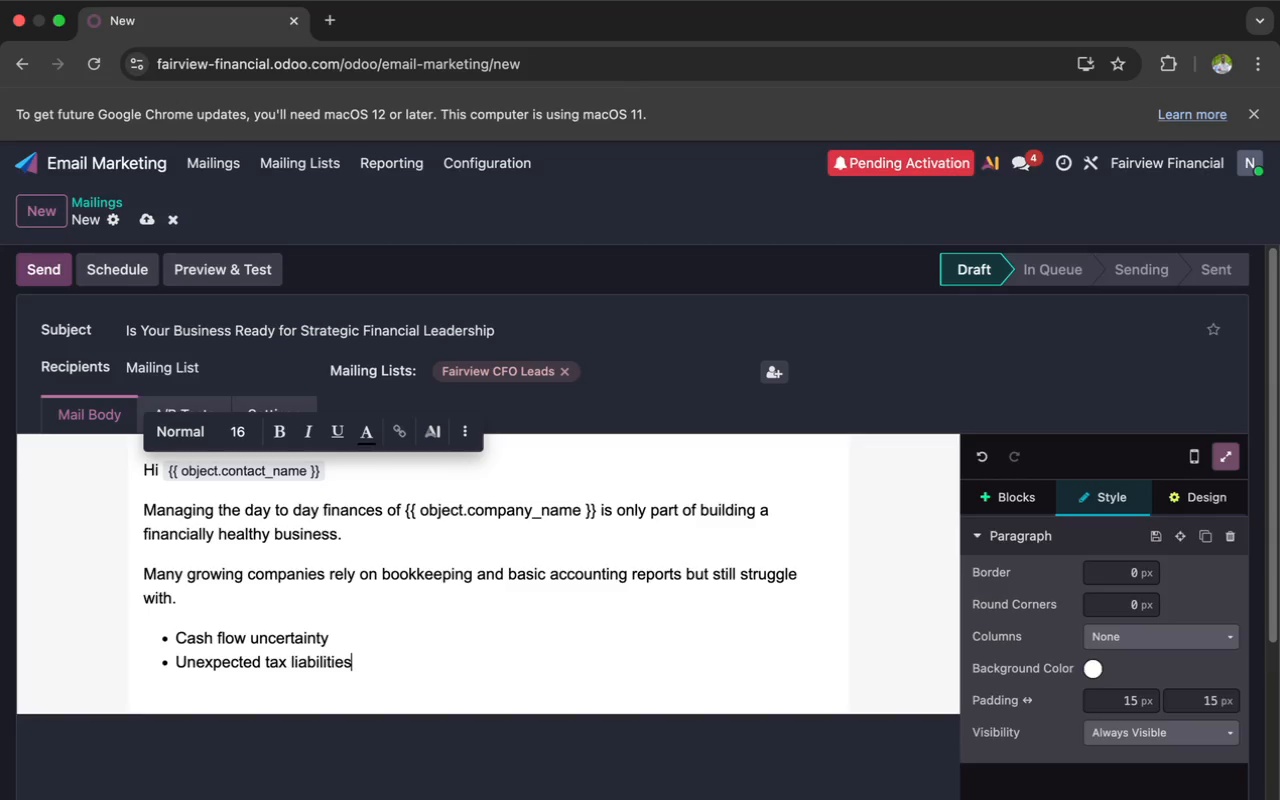 
key(Enter)
 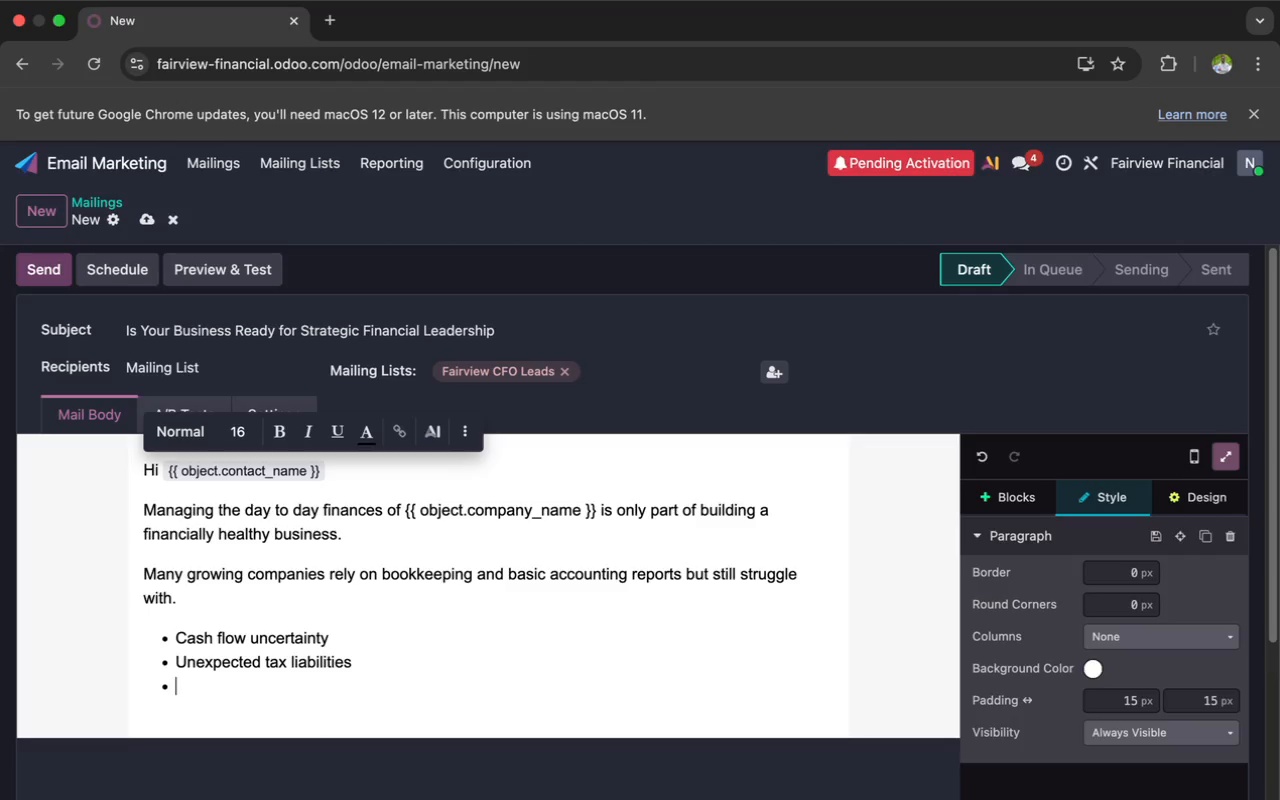 
type(Limited)
 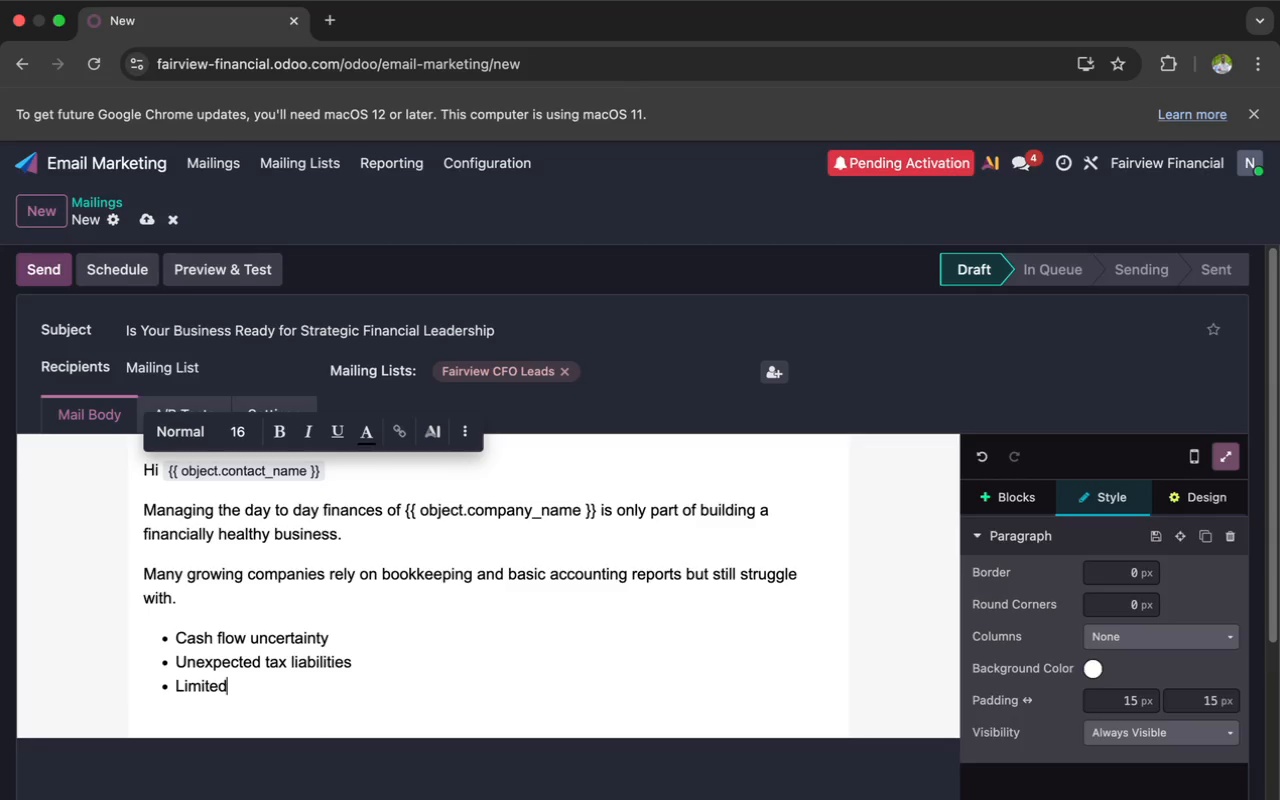 
type( forecasting vi)
 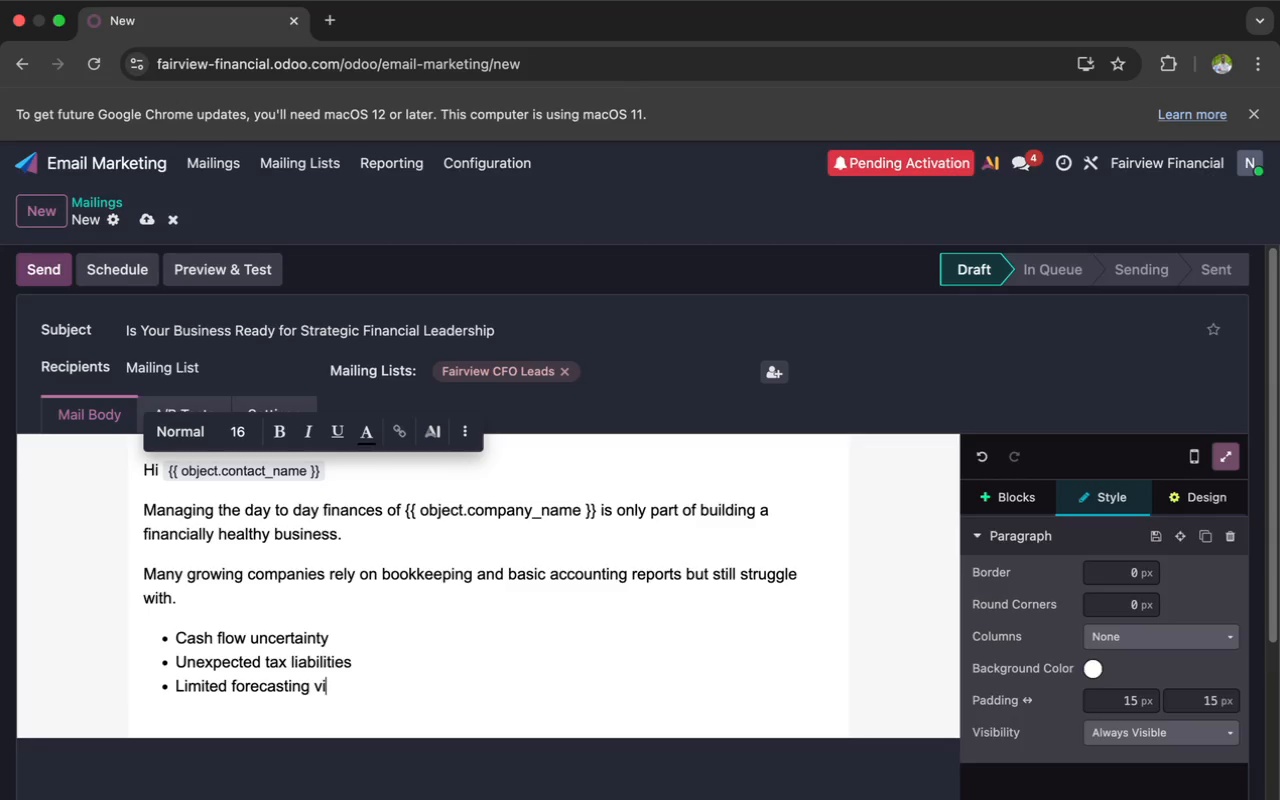 
type(si)
 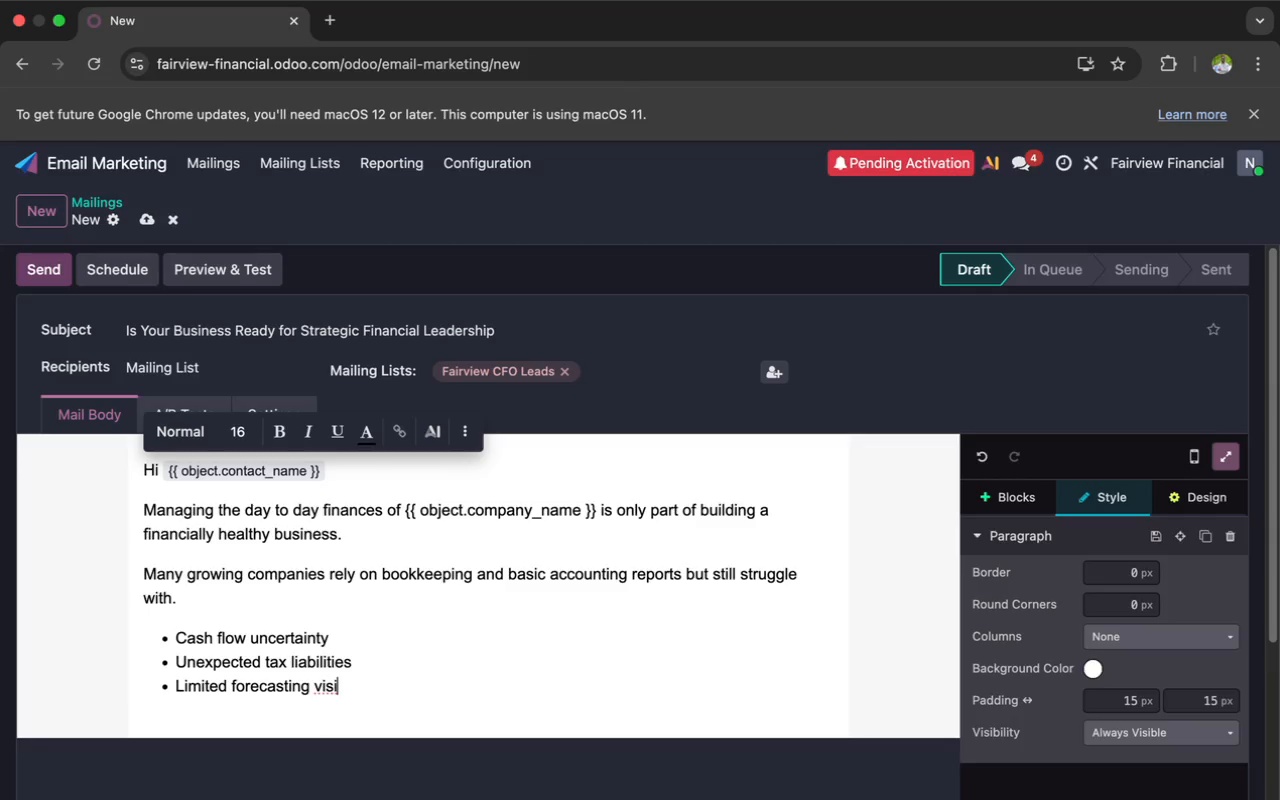 
wait(7.22)
 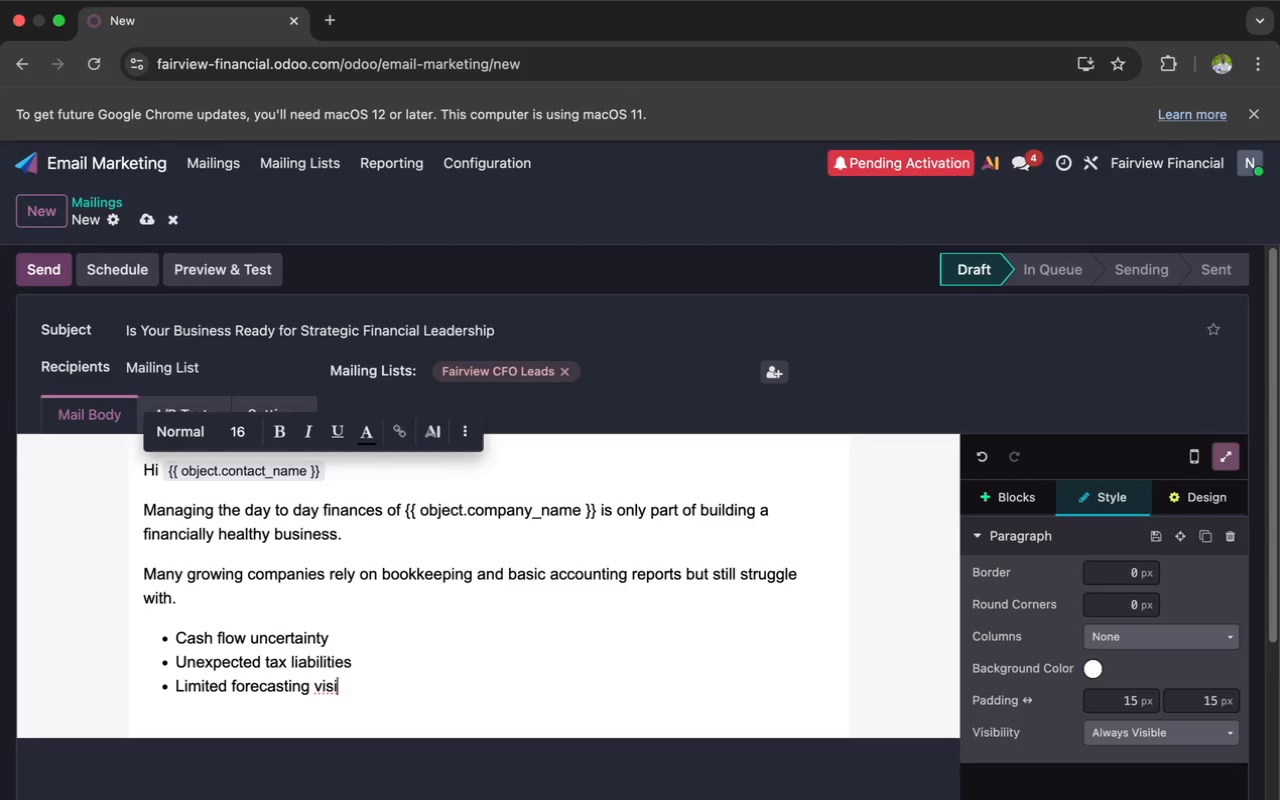 
type(bility)
 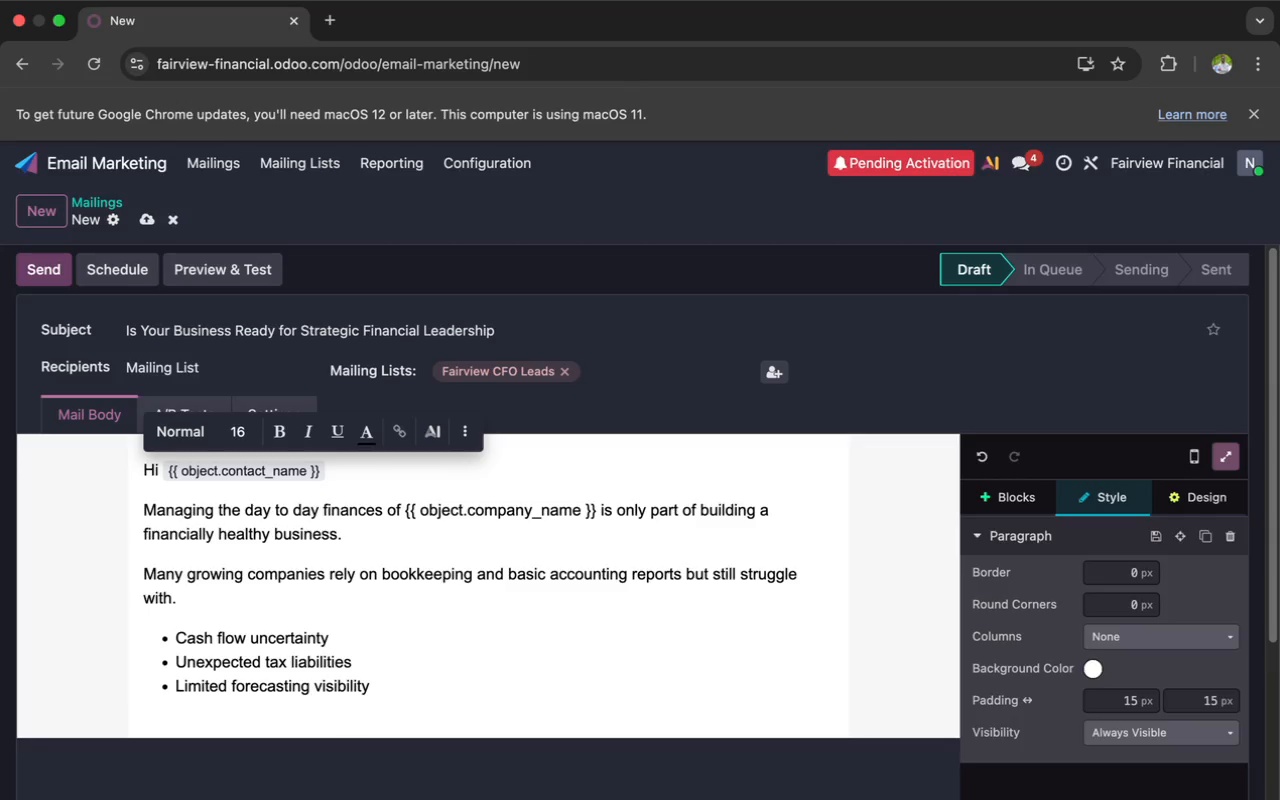 
key(Enter)
 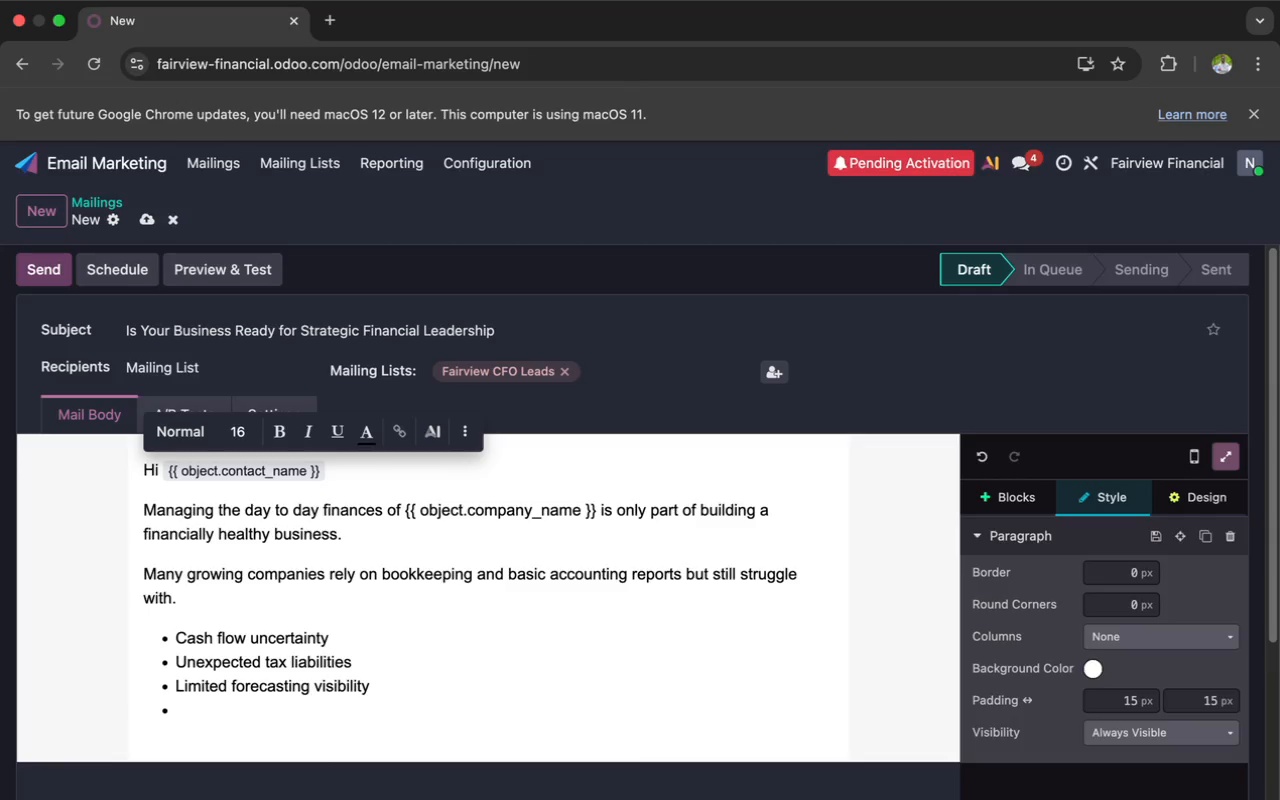 
type(Difficulty planning for growth)
 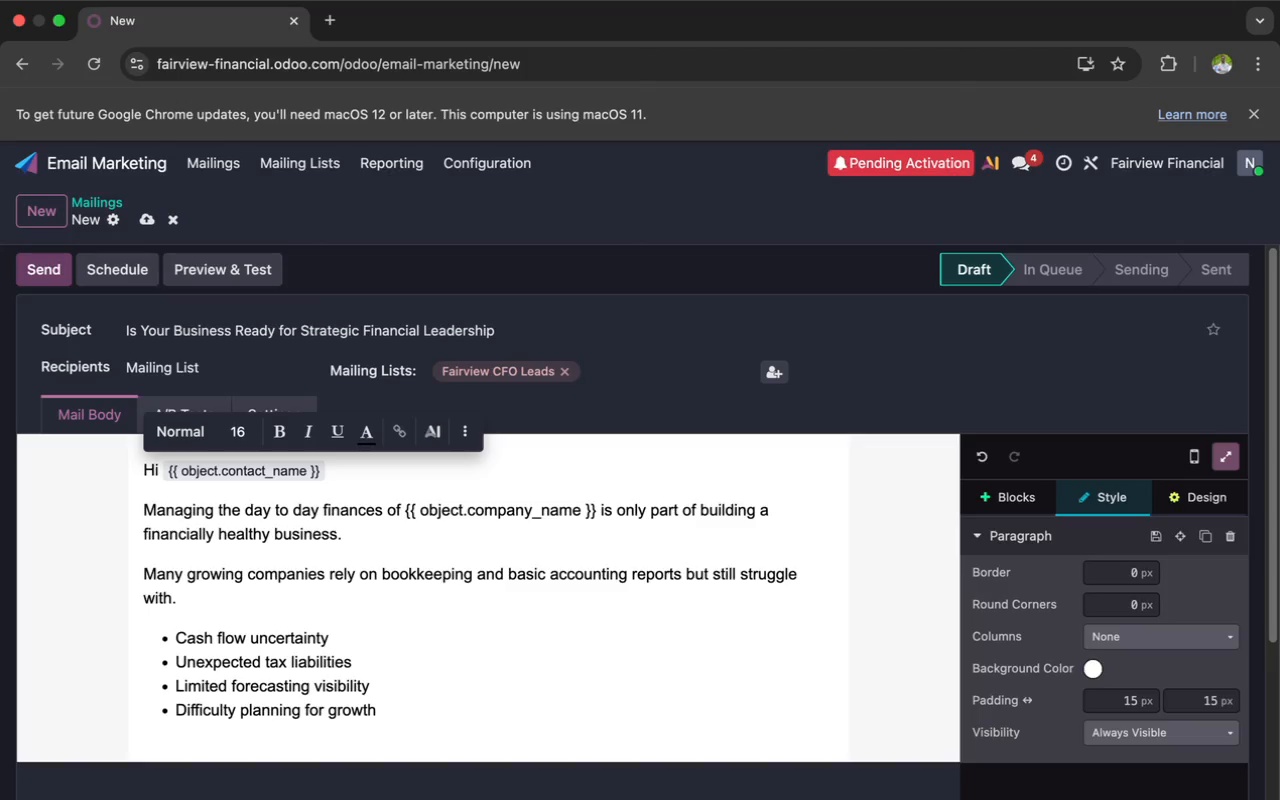 
scroll: coordinate [414, 638], scroll_direction: down, amount: 1.0
 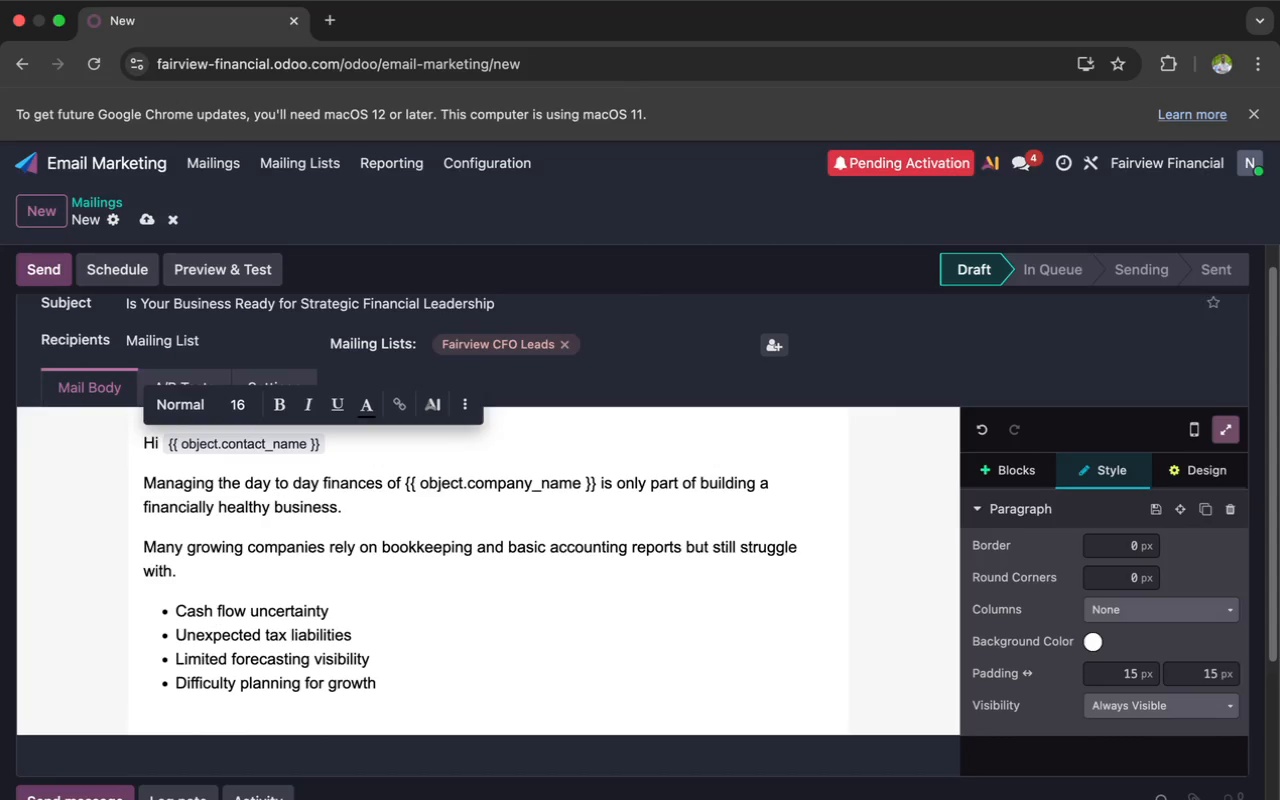 
key(Enter)
 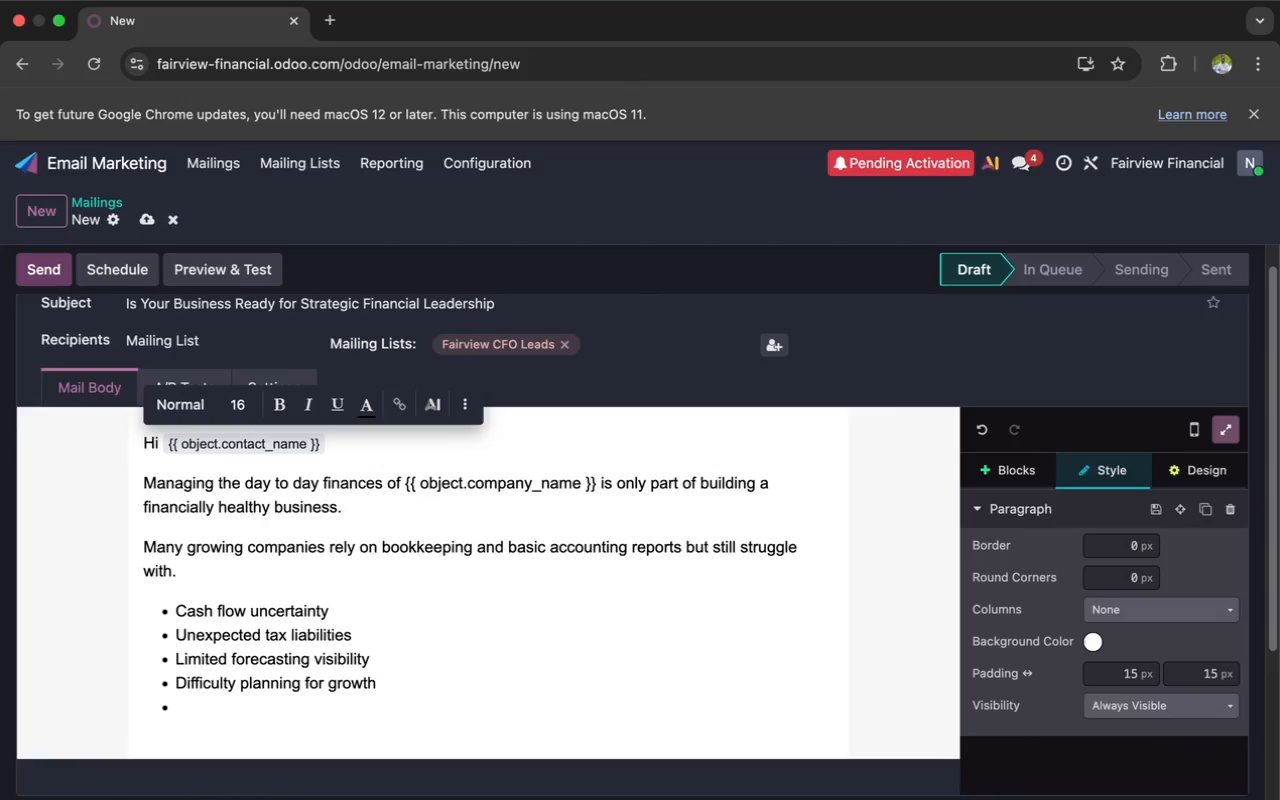 
key(Enter)
 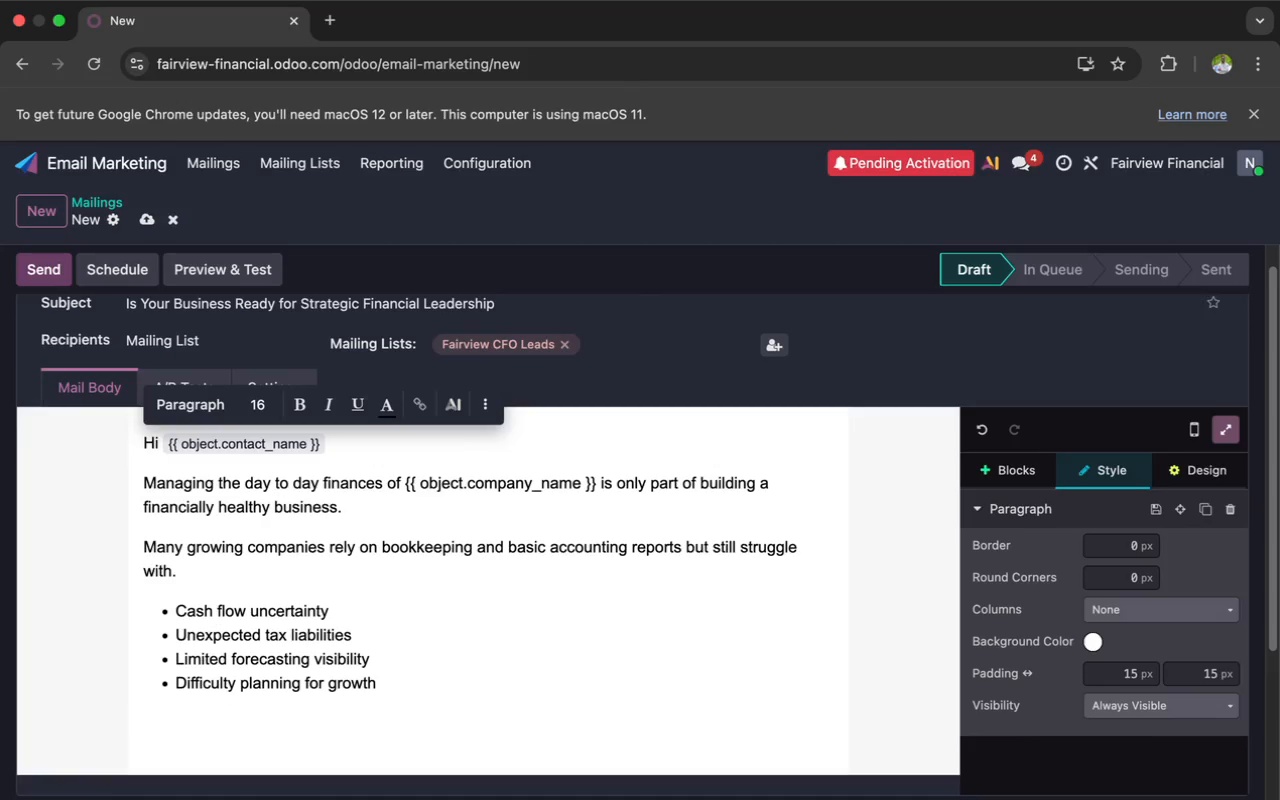 
type(At Fairview Fi)
 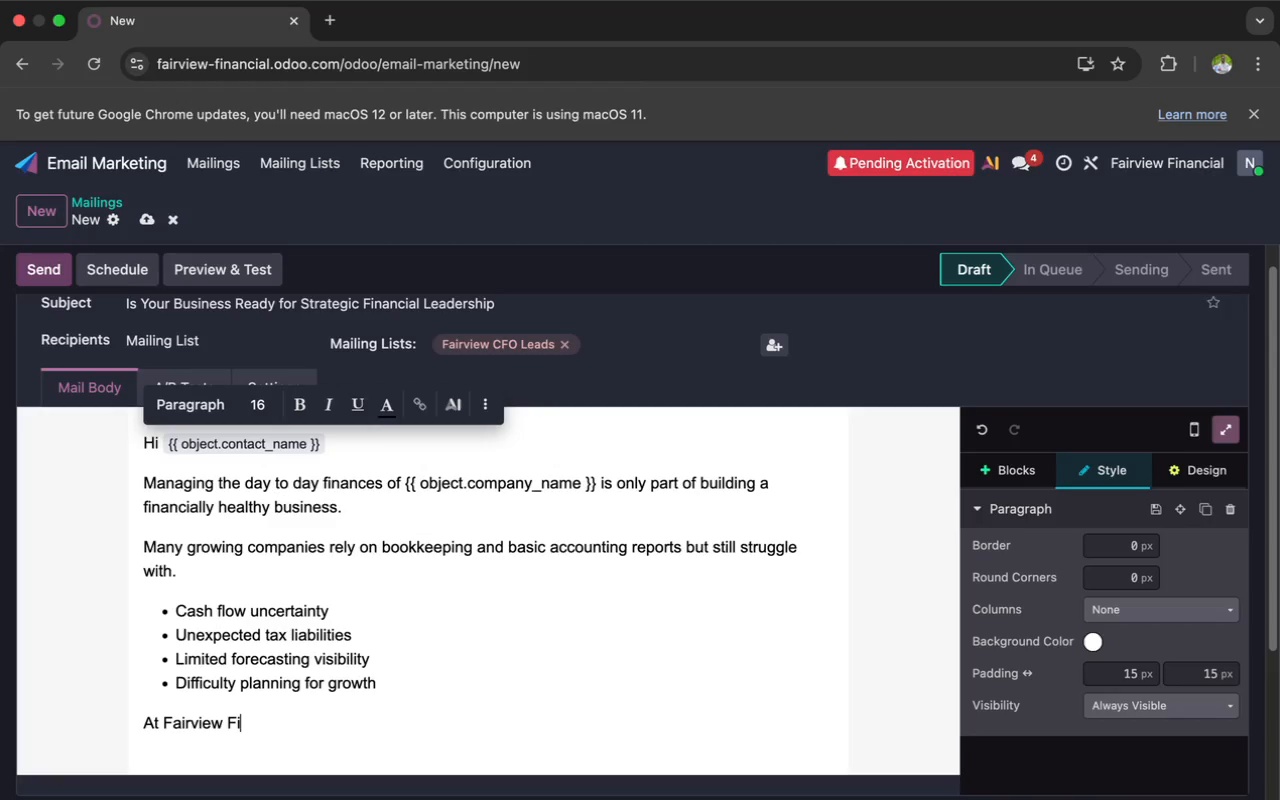 
wait(17.5)
 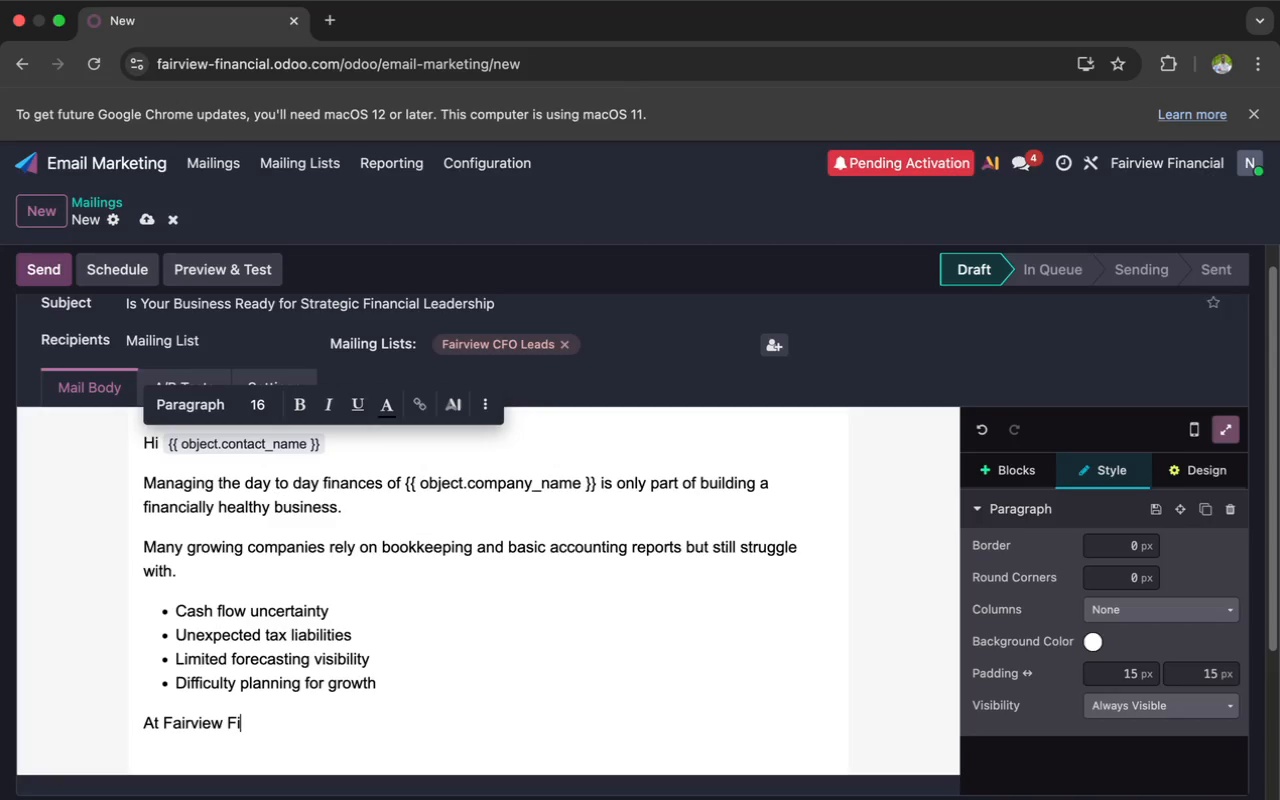 
type(inancial &)
 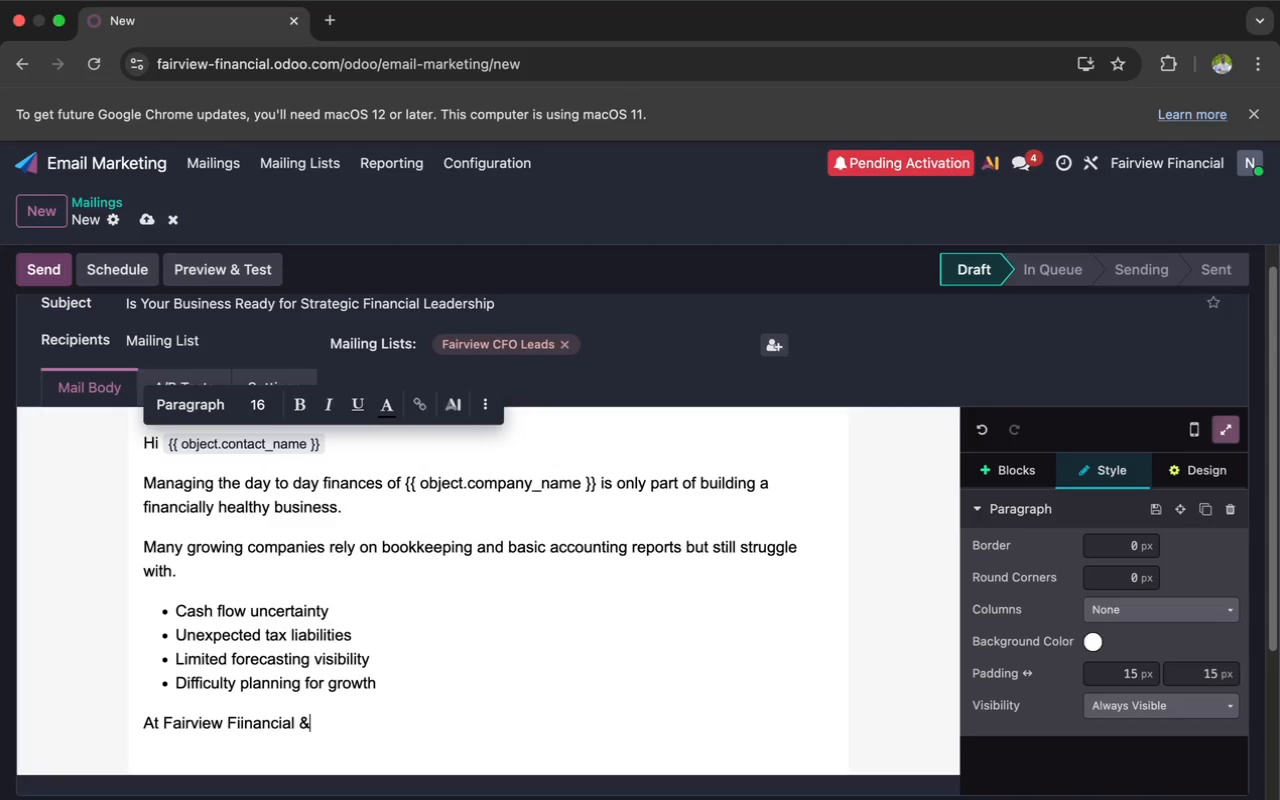 
type(Pa)
 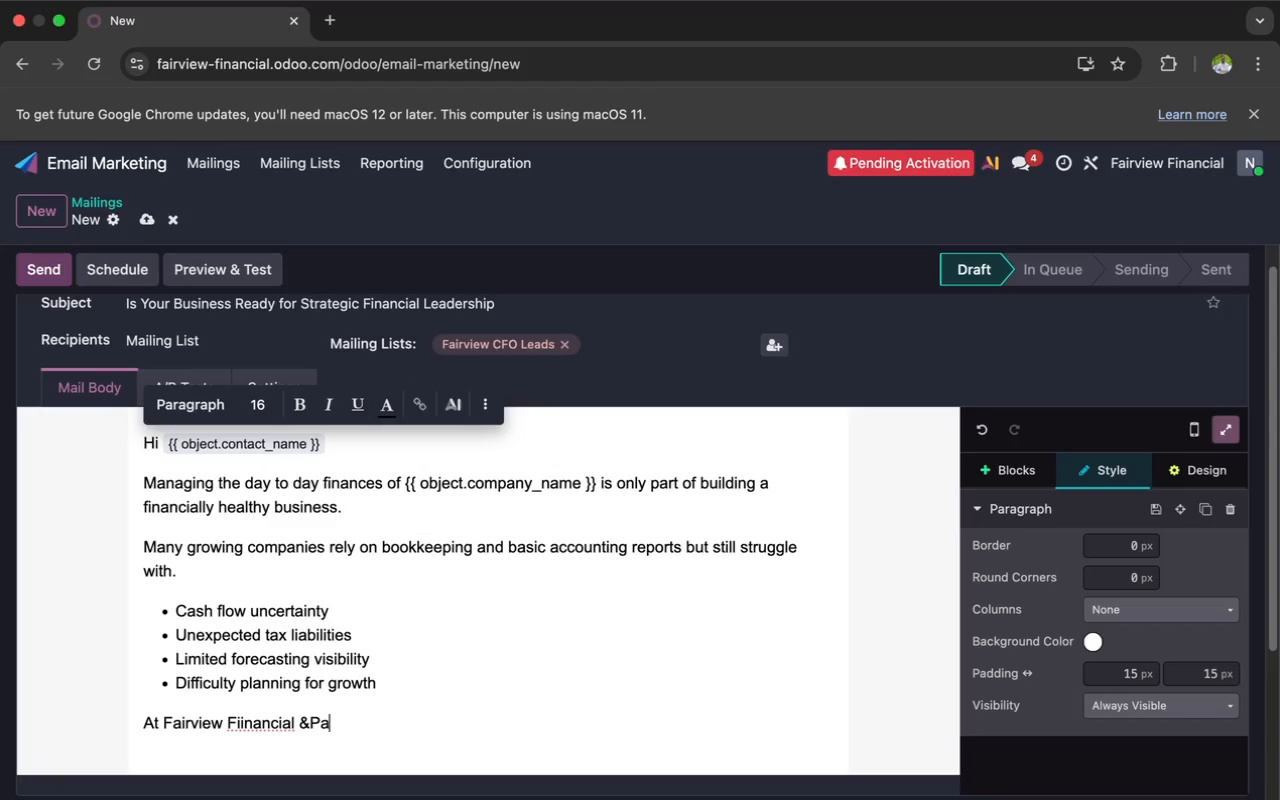 
key(ArrowLeft)
 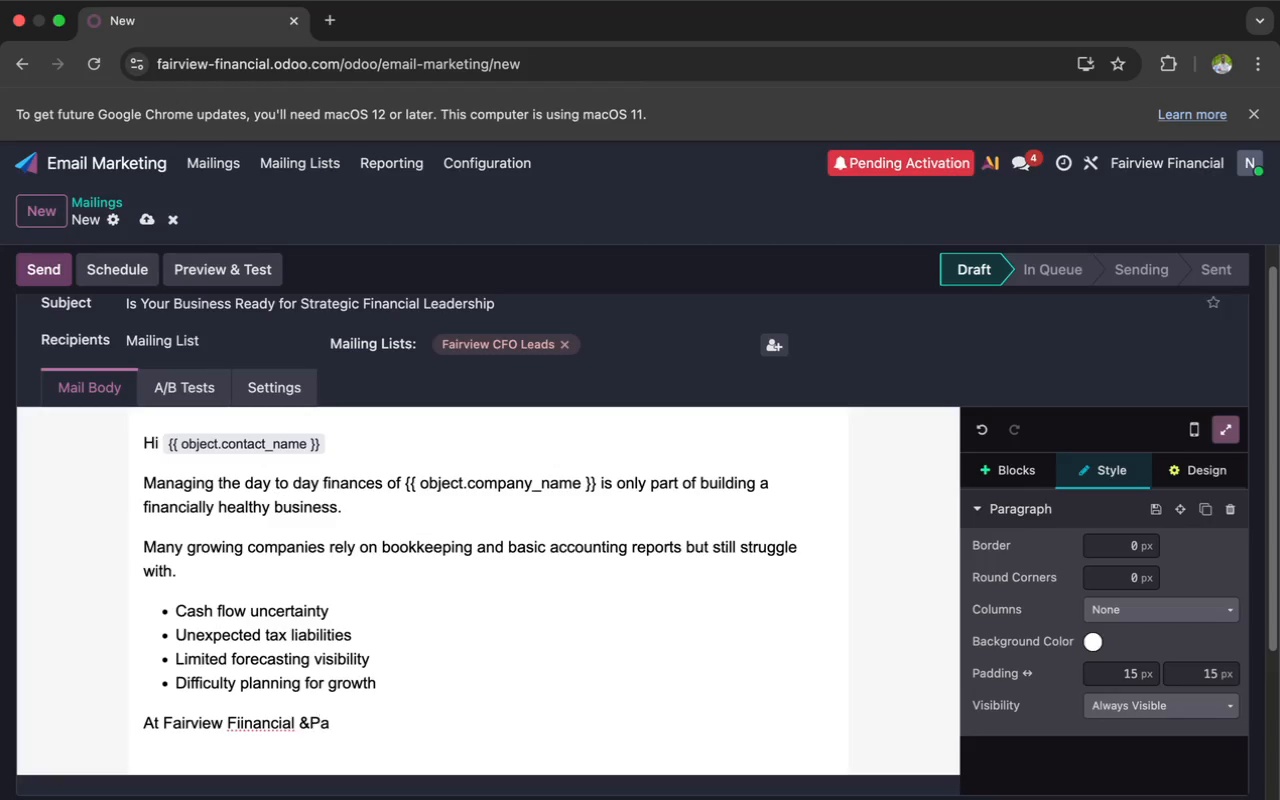 
key(ArrowLeft)
 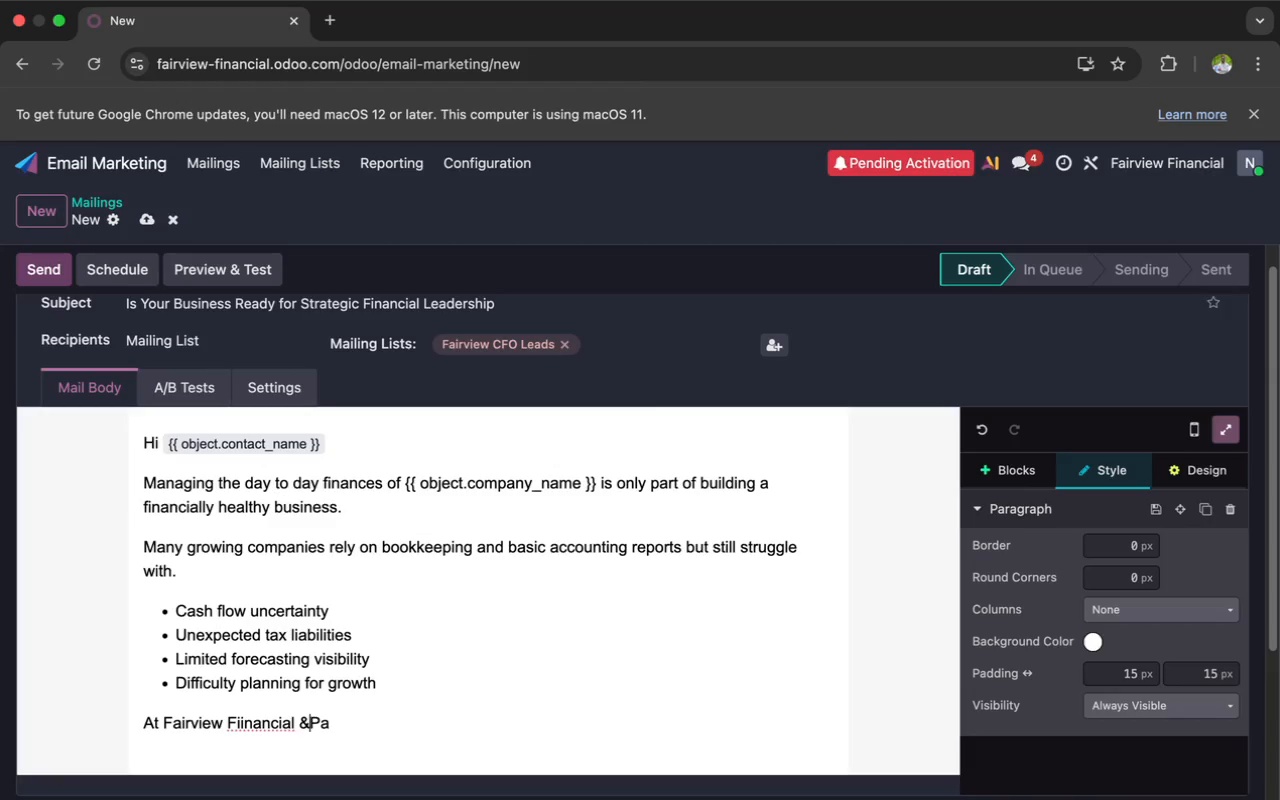 
key(Space)
 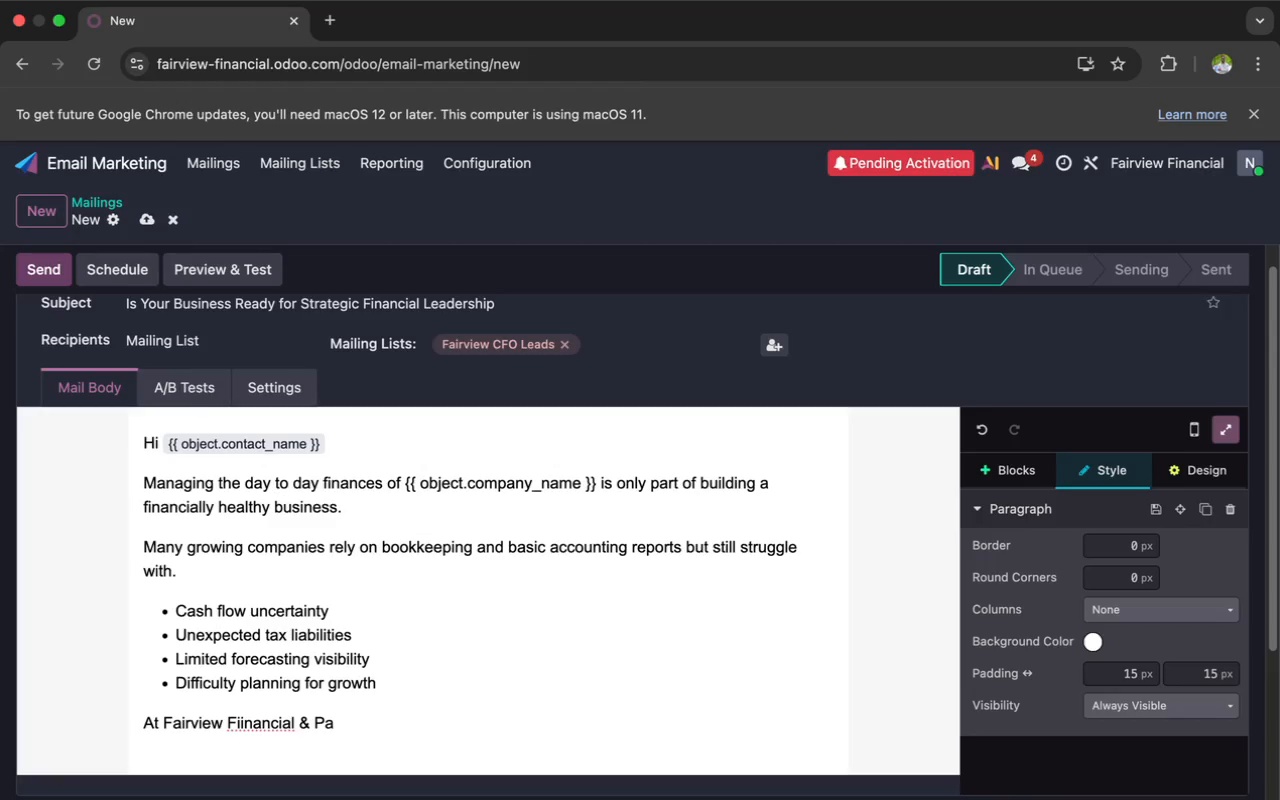 
wait(14.88)
 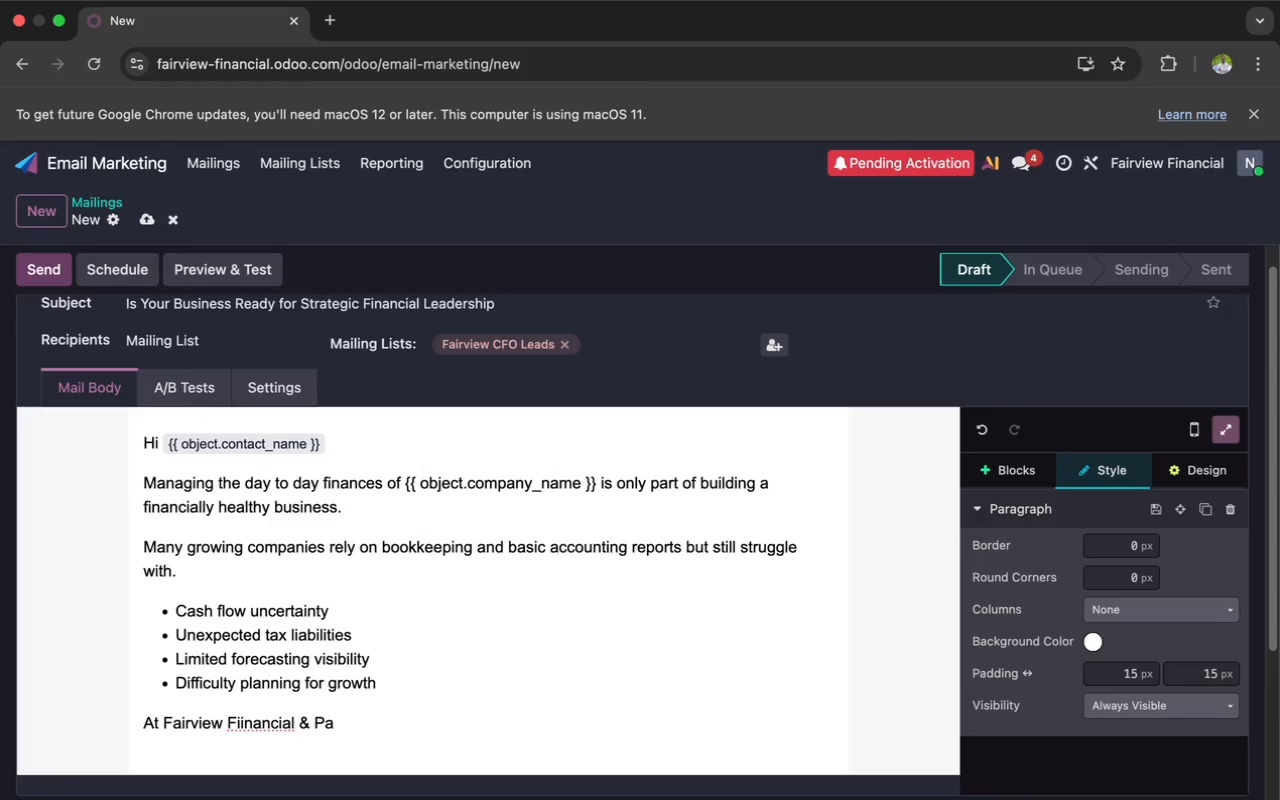 
key(ArrowLeft)
 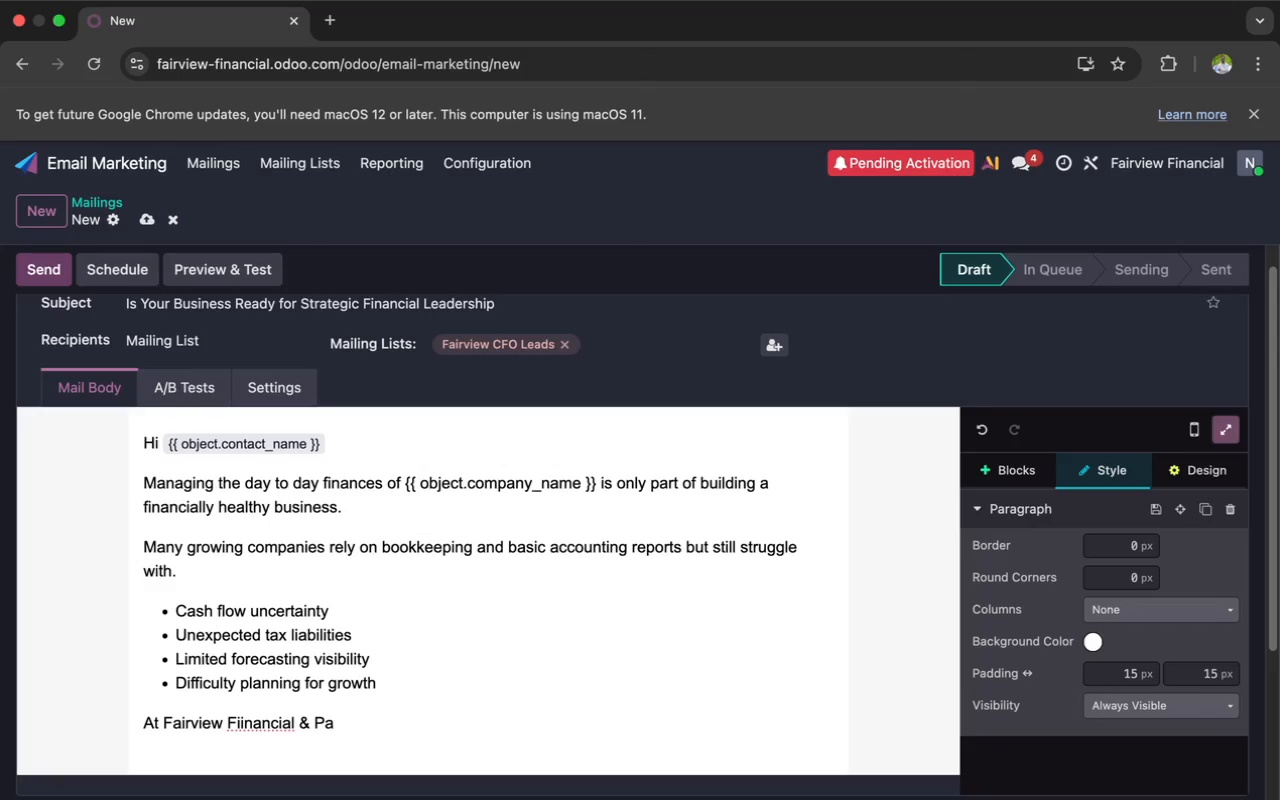 
key(ArrowLeft)
 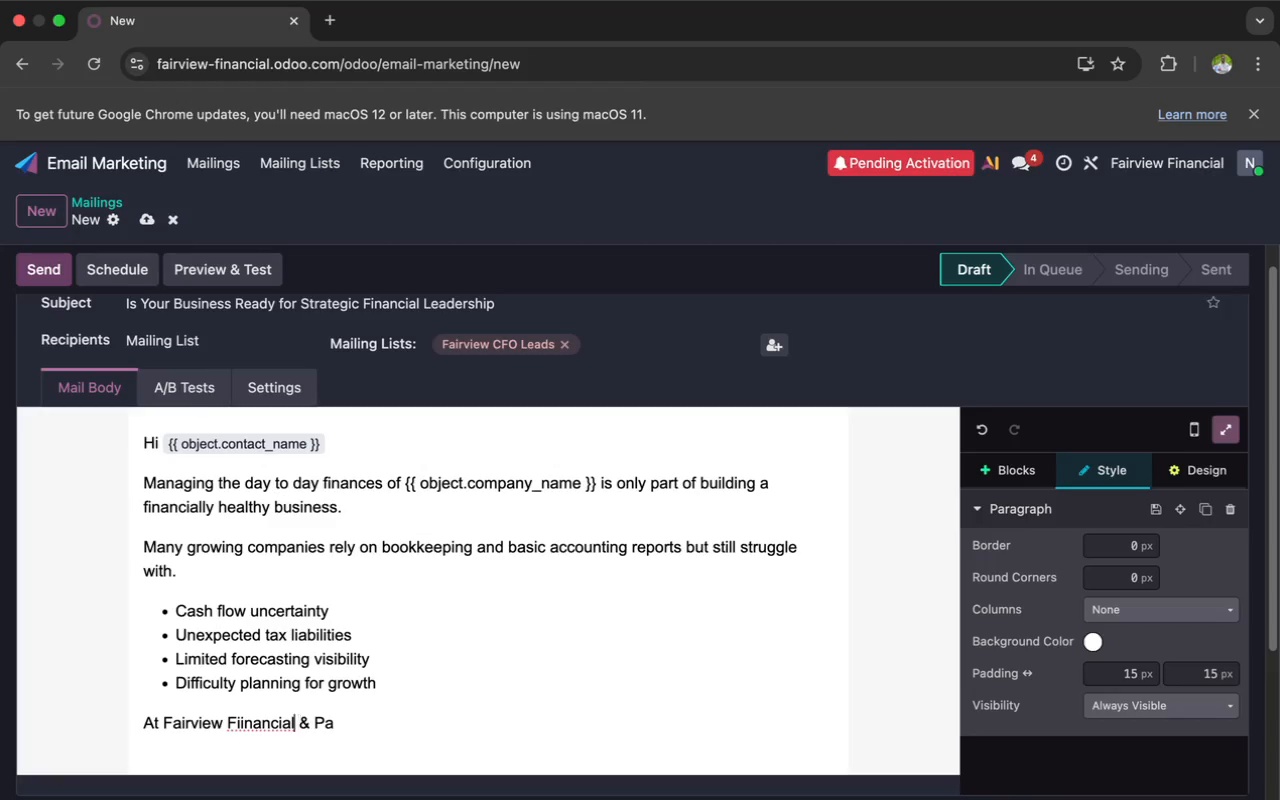 
key(ArrowLeft)
 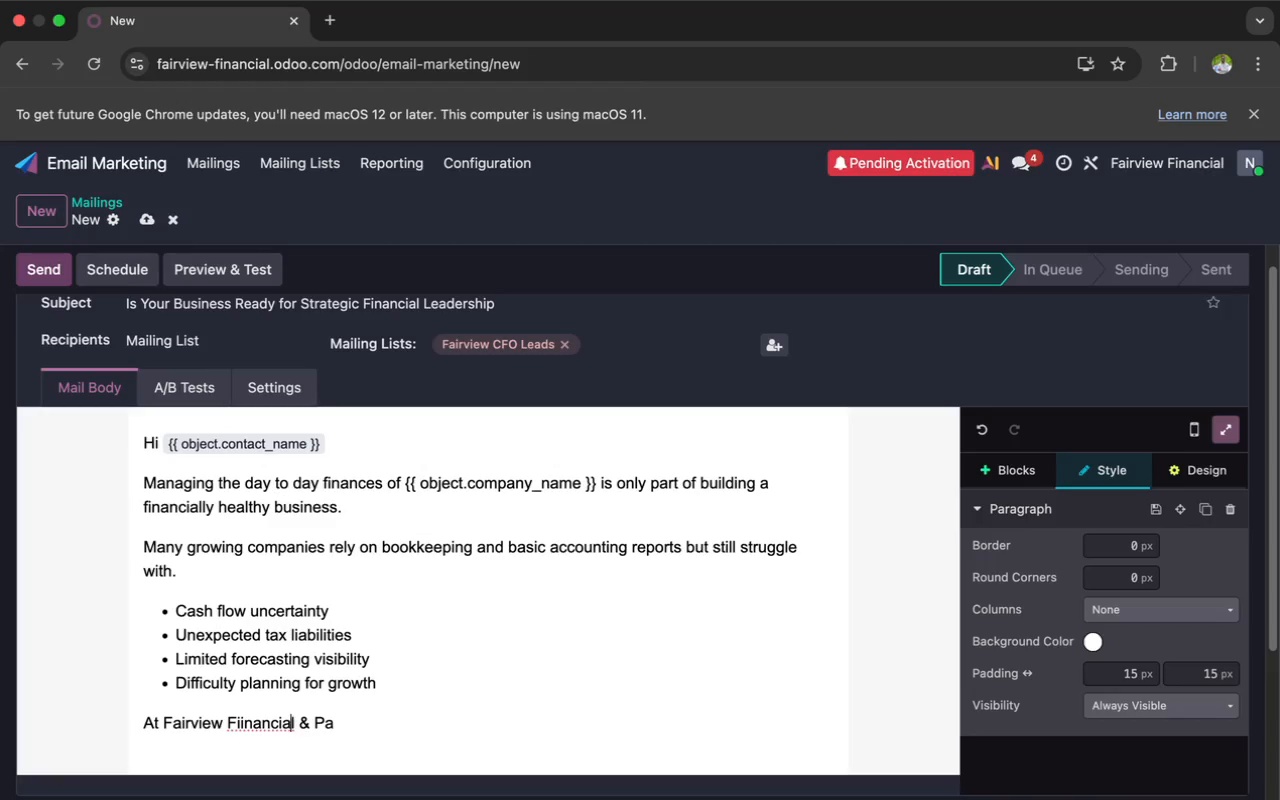 
key(ArrowLeft)
 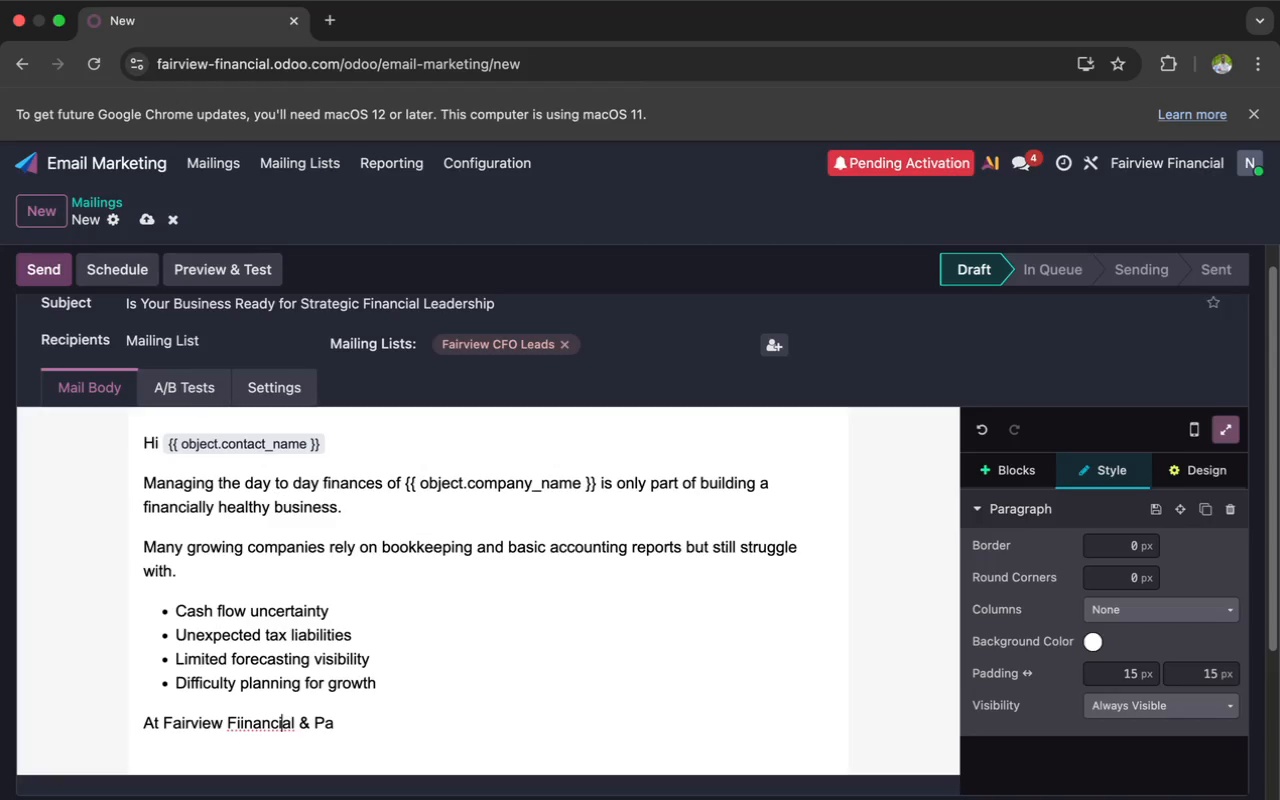 
key(ArrowLeft)
 